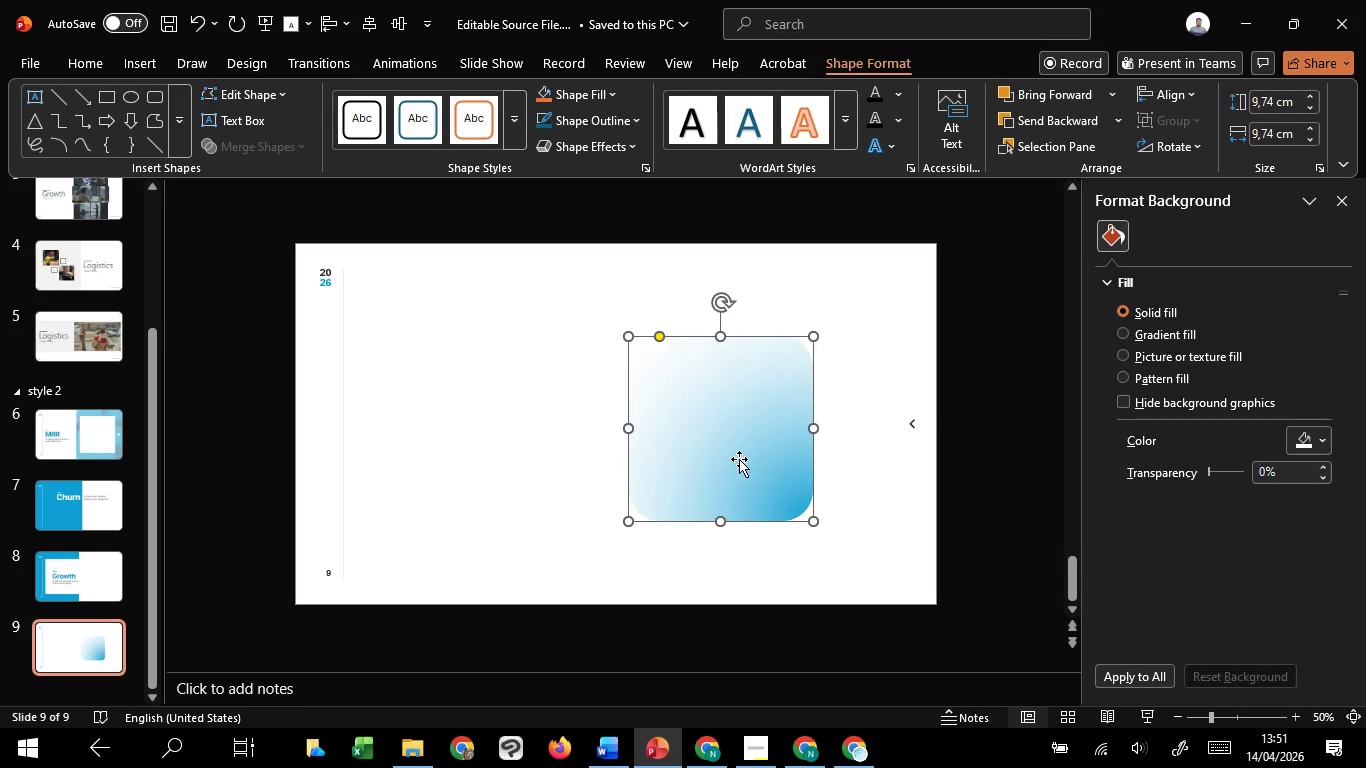 
hold_key(key=ControlLeft, duration=5.0)
hold_key(key=ShiftLeft, duration=1.51)
left_click_drag(start_coordinate=[739, 459], to_coordinate=[617, 436])
 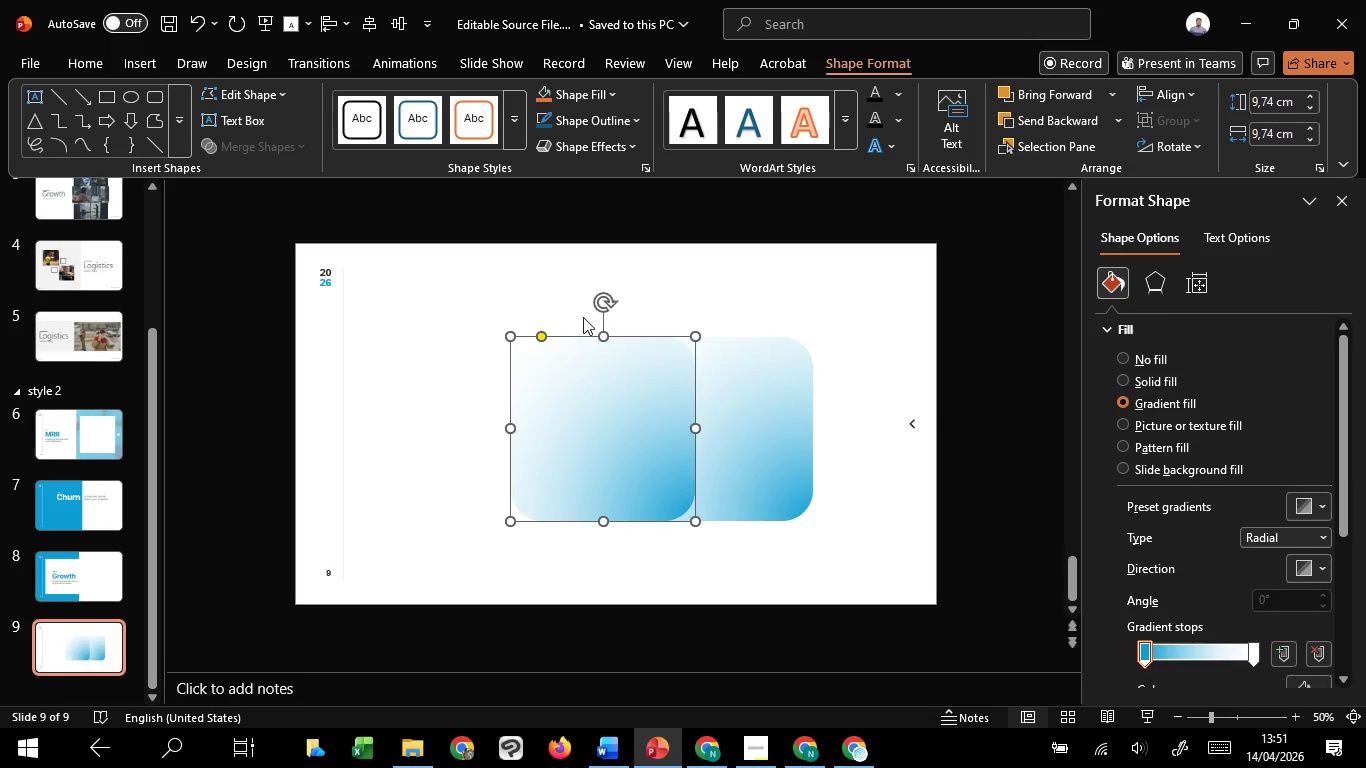 
hold_key(key=ShiftLeft, duration=1.52)
left_click_drag(start_coordinate=[603, 332], to_coordinate=[605, 301])
 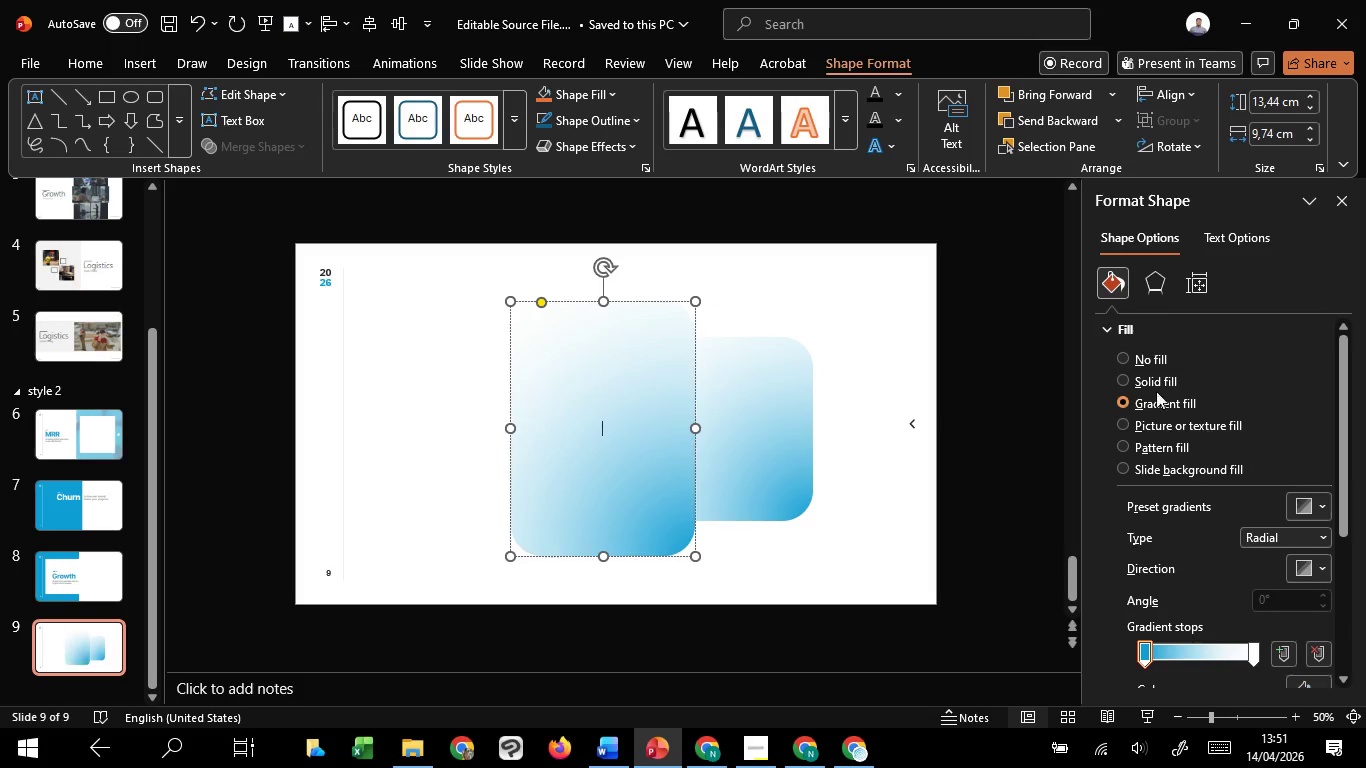 
hold_key(key=ShiftLeft, duration=1.5)
 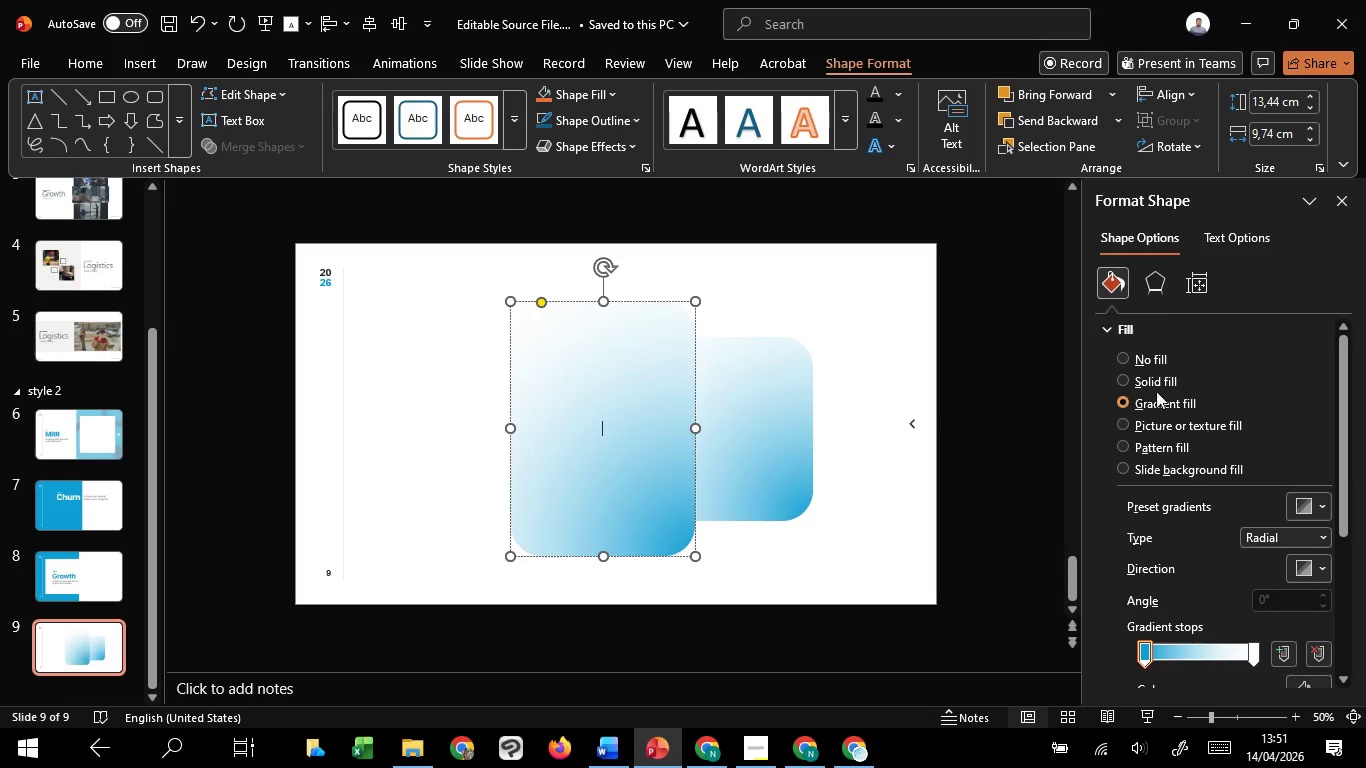 
key(Control+Shift+ShiftLeft)
 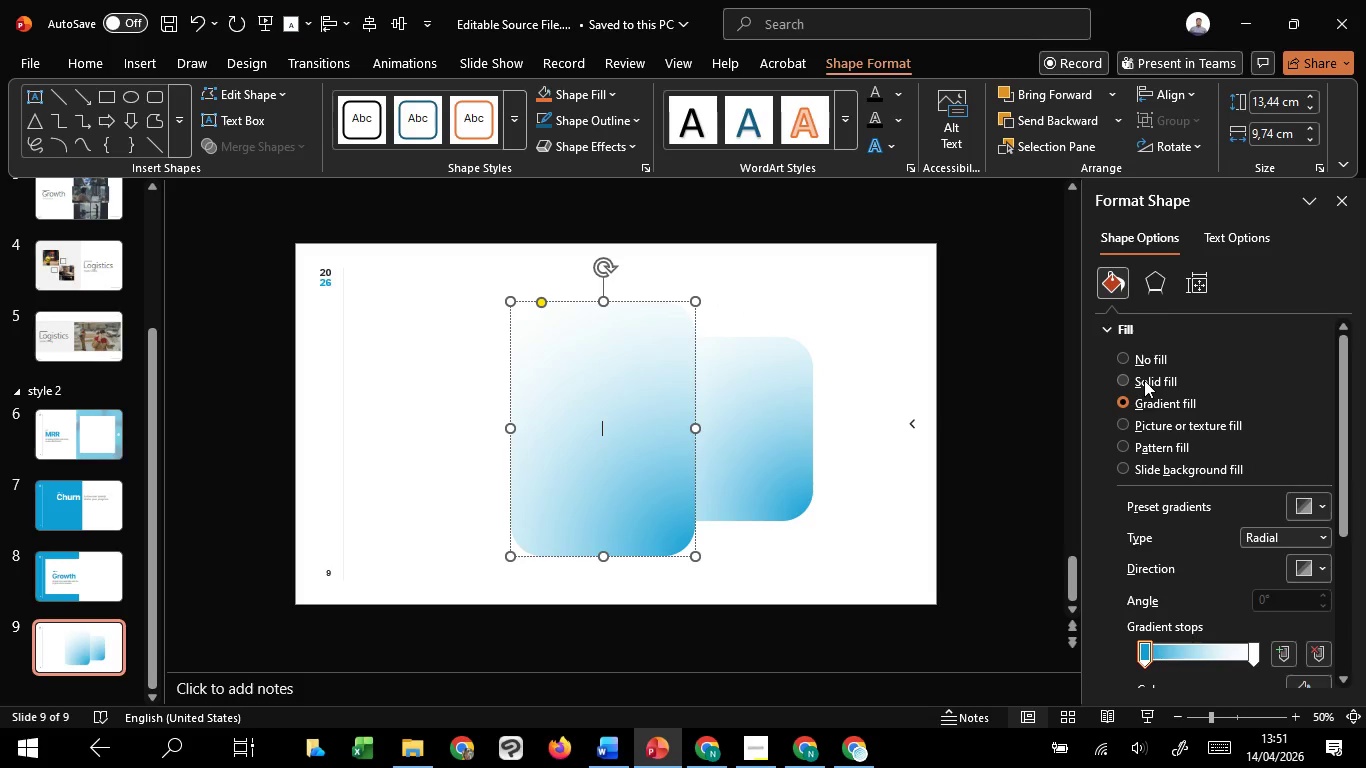 
left_click([1144, 380])
 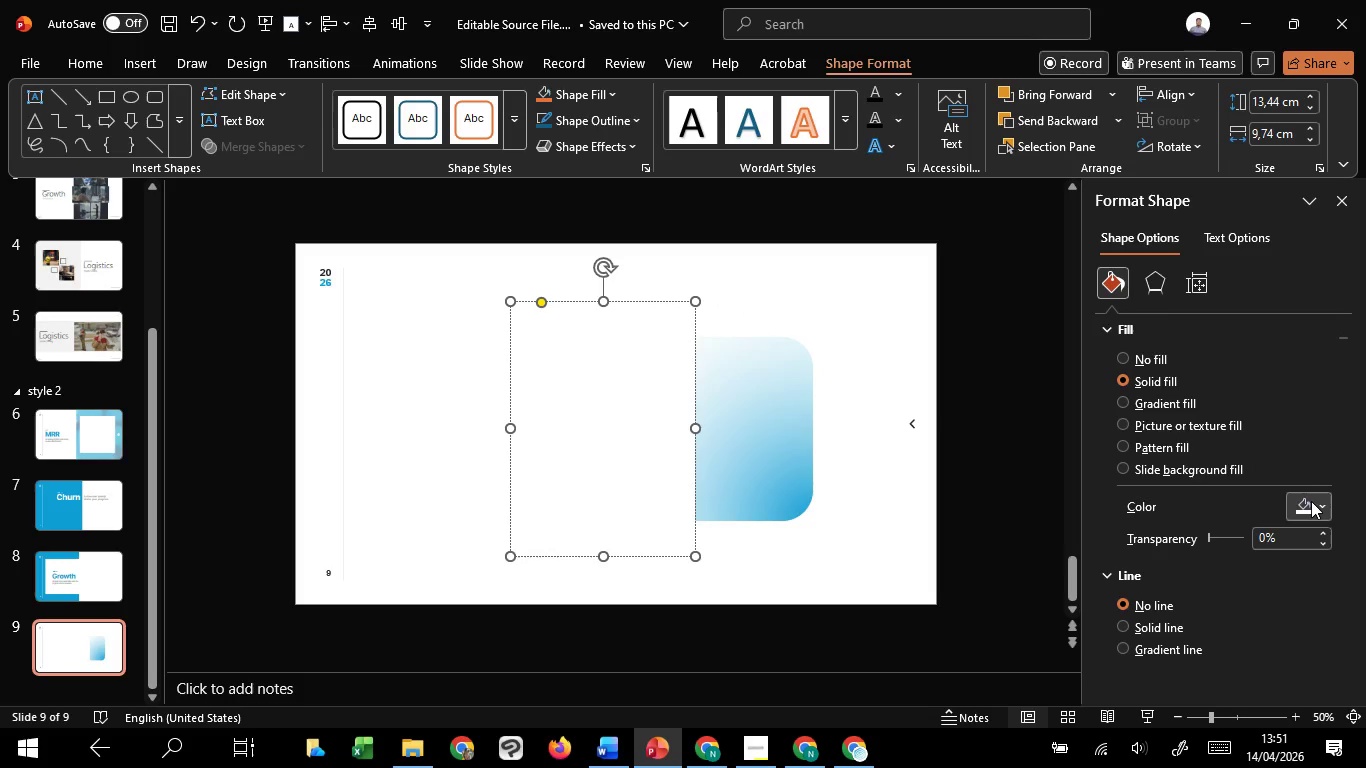 
left_click([1310, 507])
 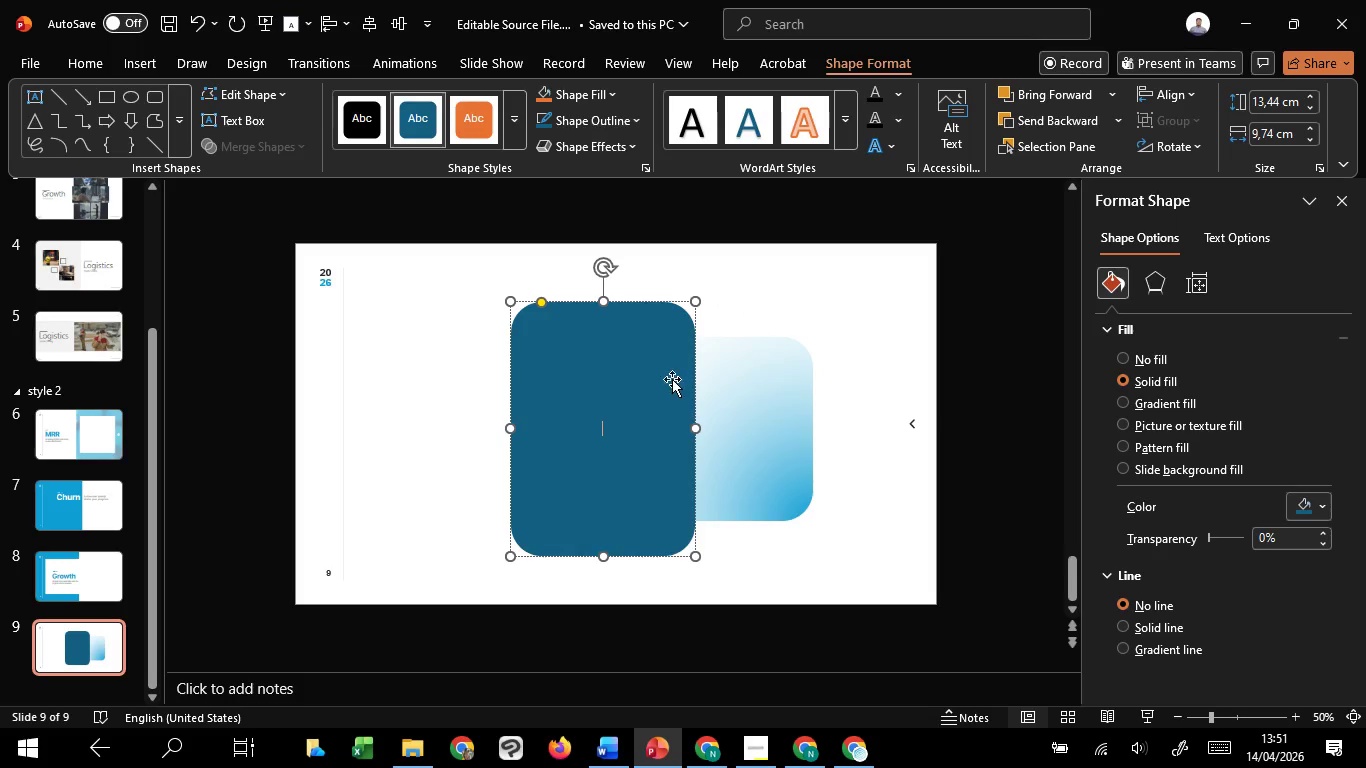 
right_click([634, 371])
 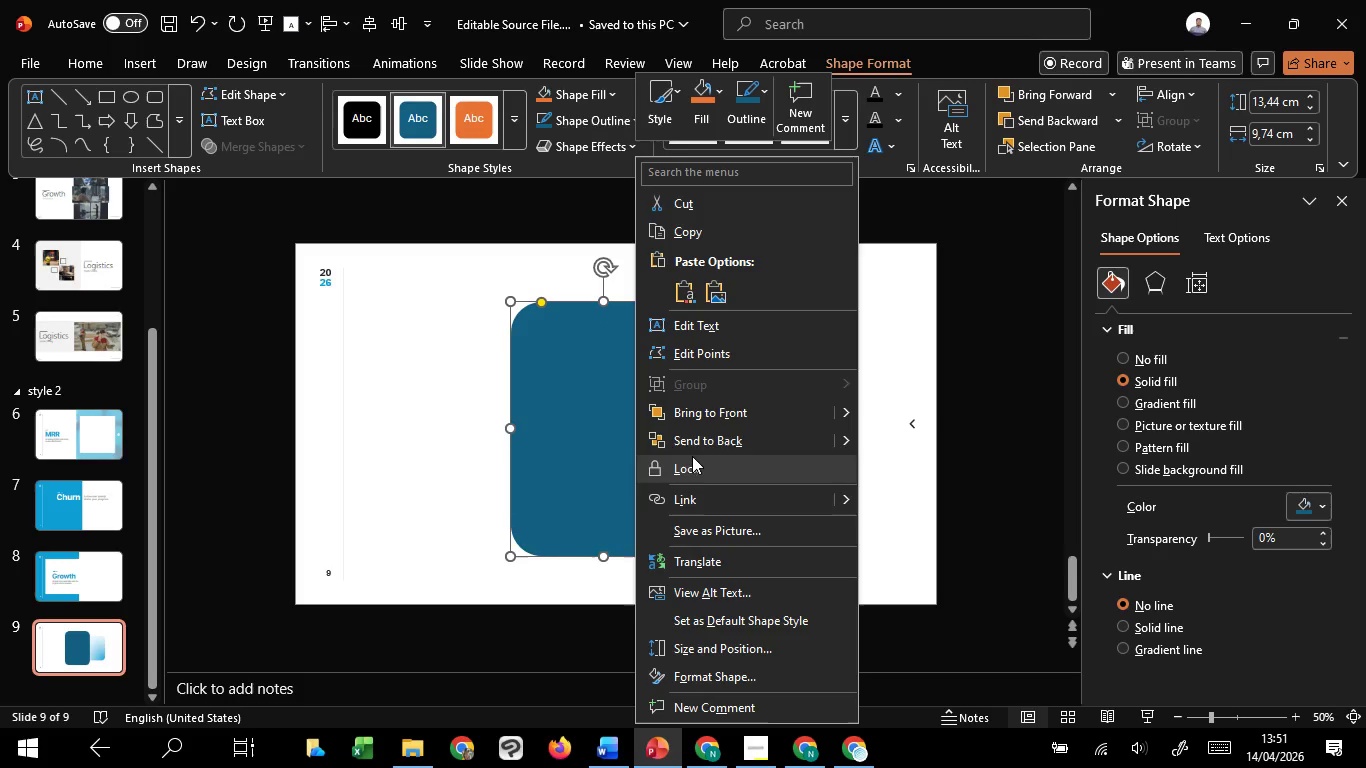 
left_click([693, 449])
 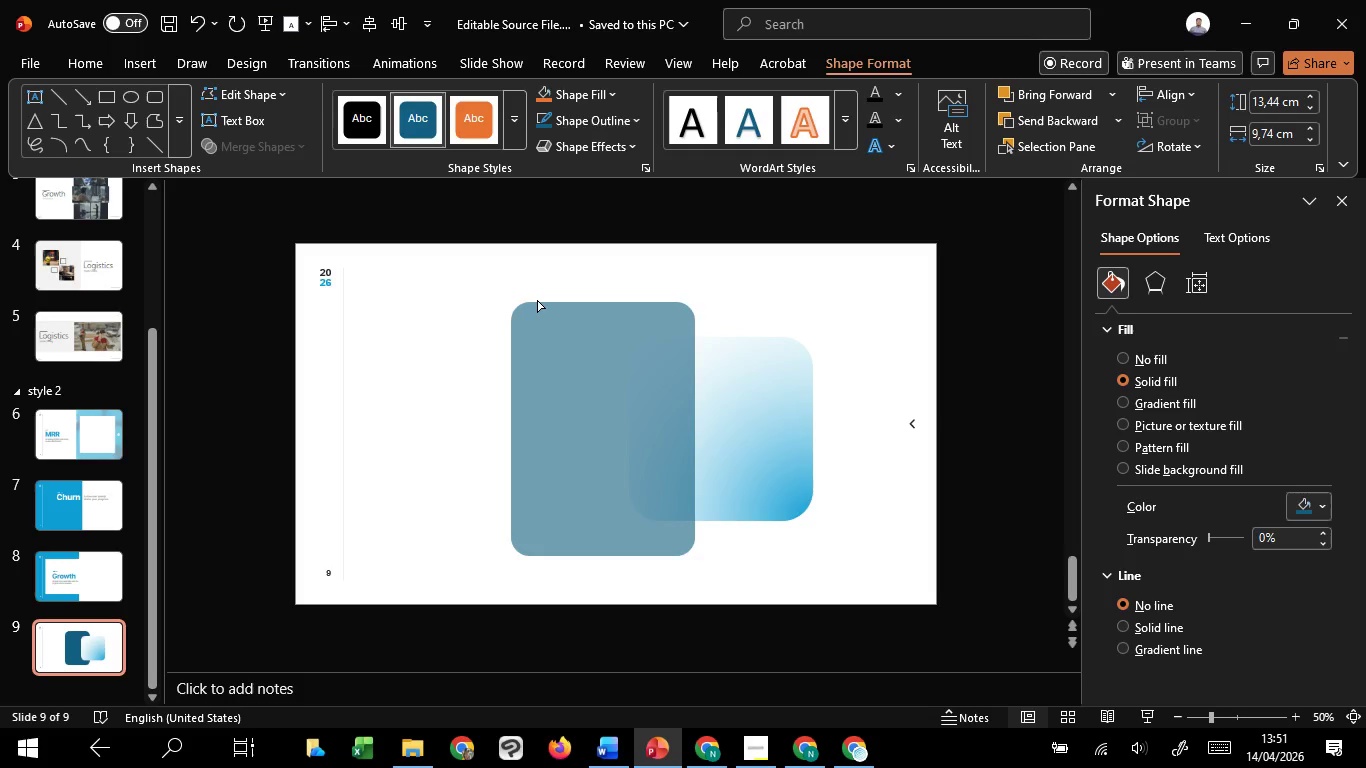 
wait(6.02)
 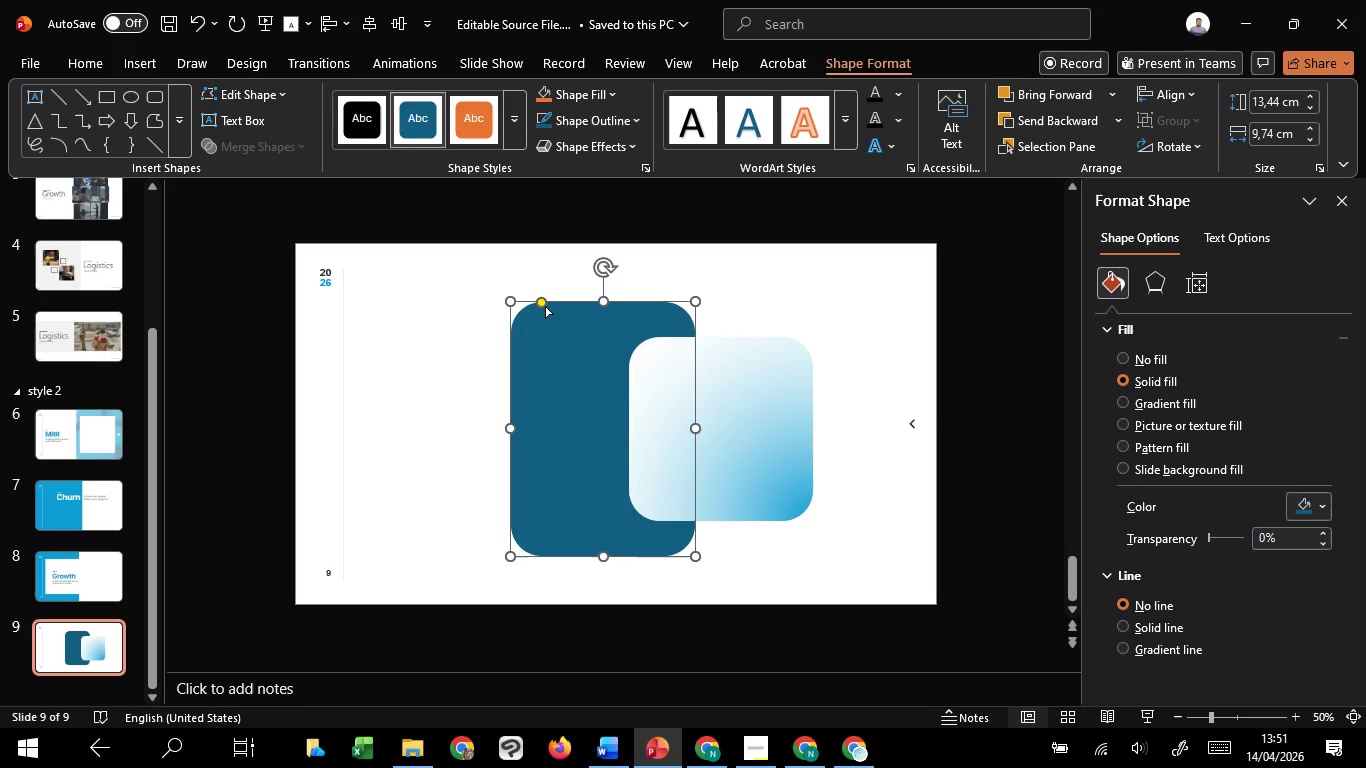 
key(Control+Z)
 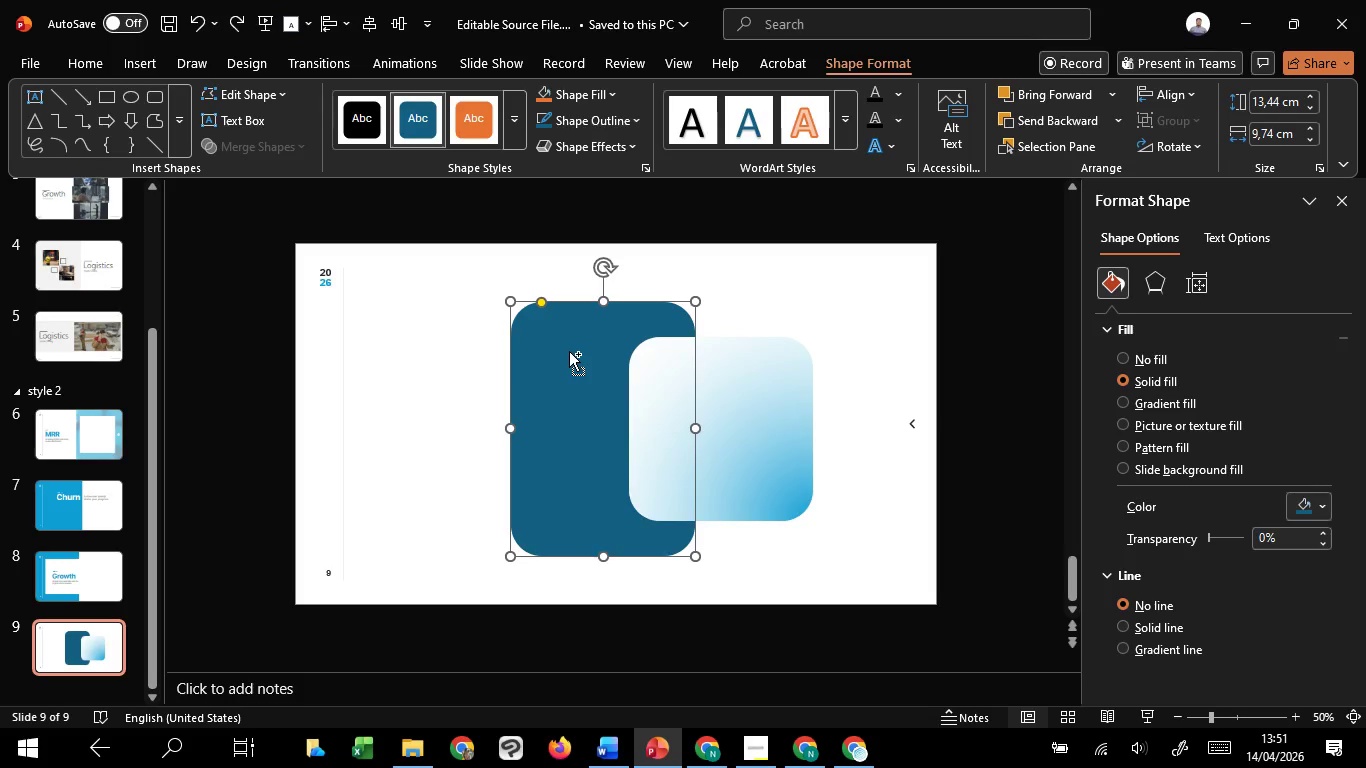 
left_click_drag(start_coordinate=[569, 351], to_coordinate=[489, 346])
 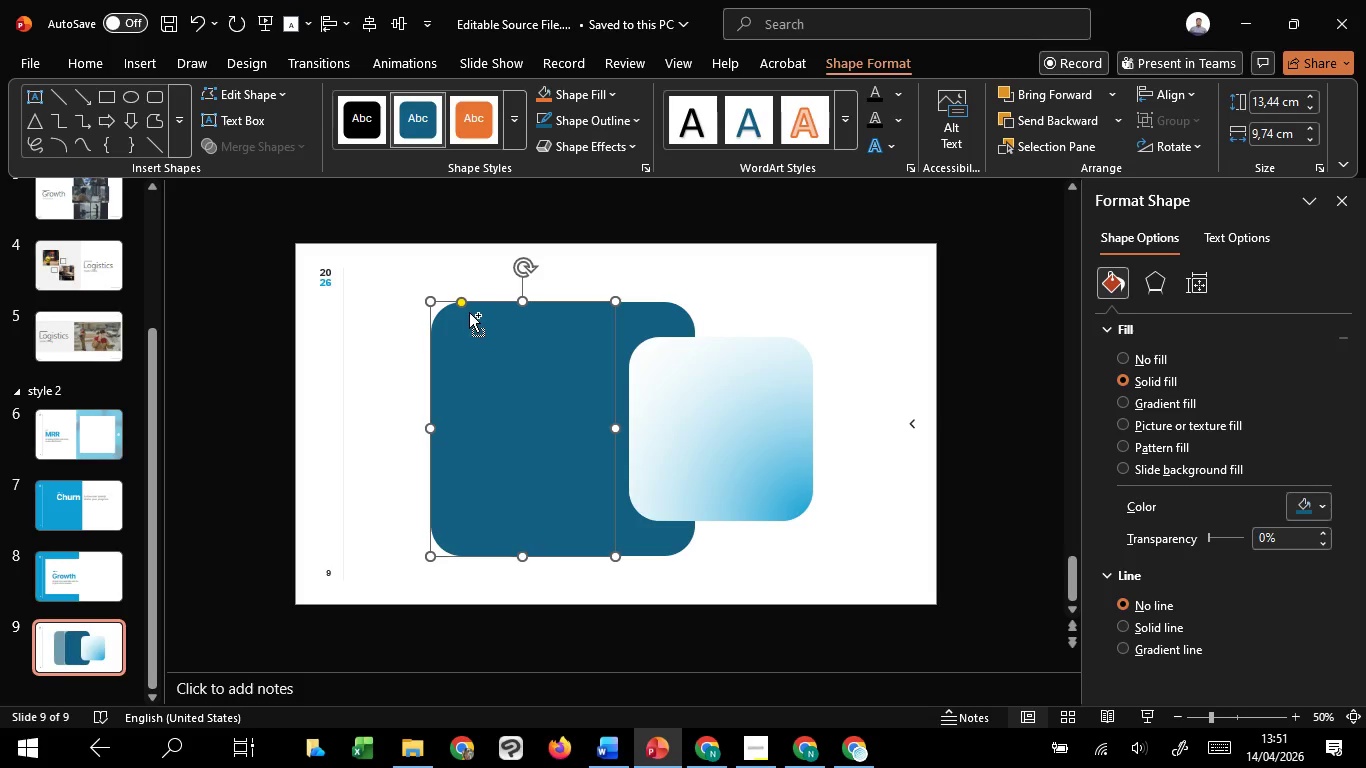 
hold_key(key=ShiftLeft, duration=1.5)
 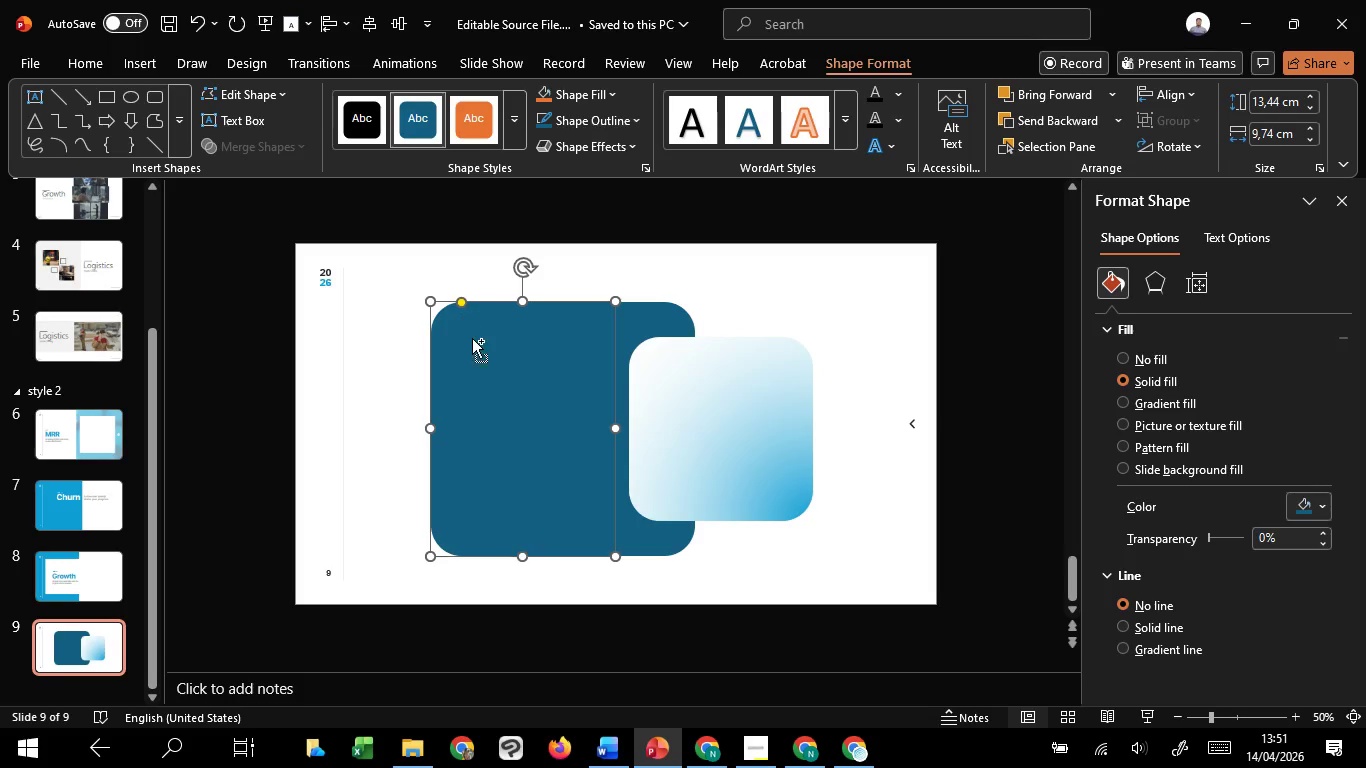 
hold_key(key=ShiftLeft, duration=1.5)
left_click_drag(start_coordinate=[433, 296], to_coordinate=[462, 317])
 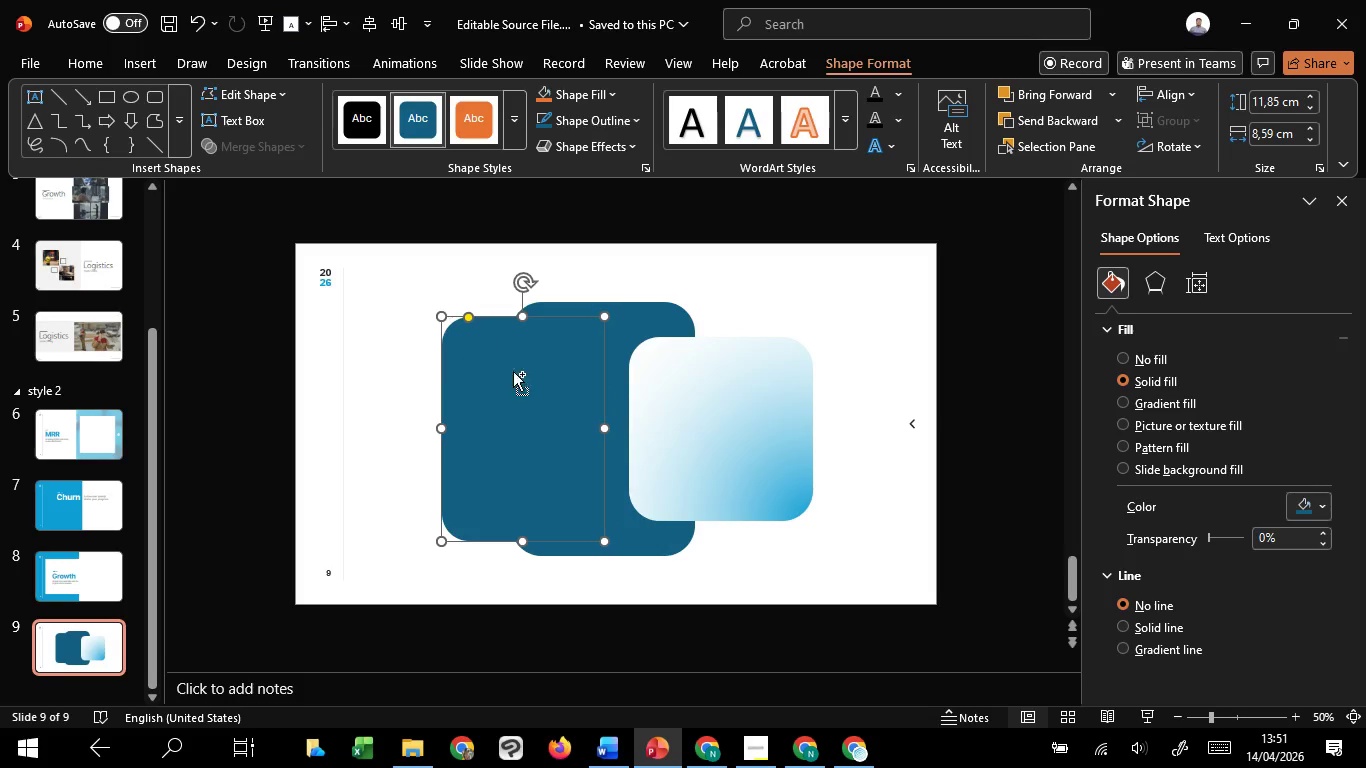 
hold_key(key=ShiftLeft, duration=1.53)
 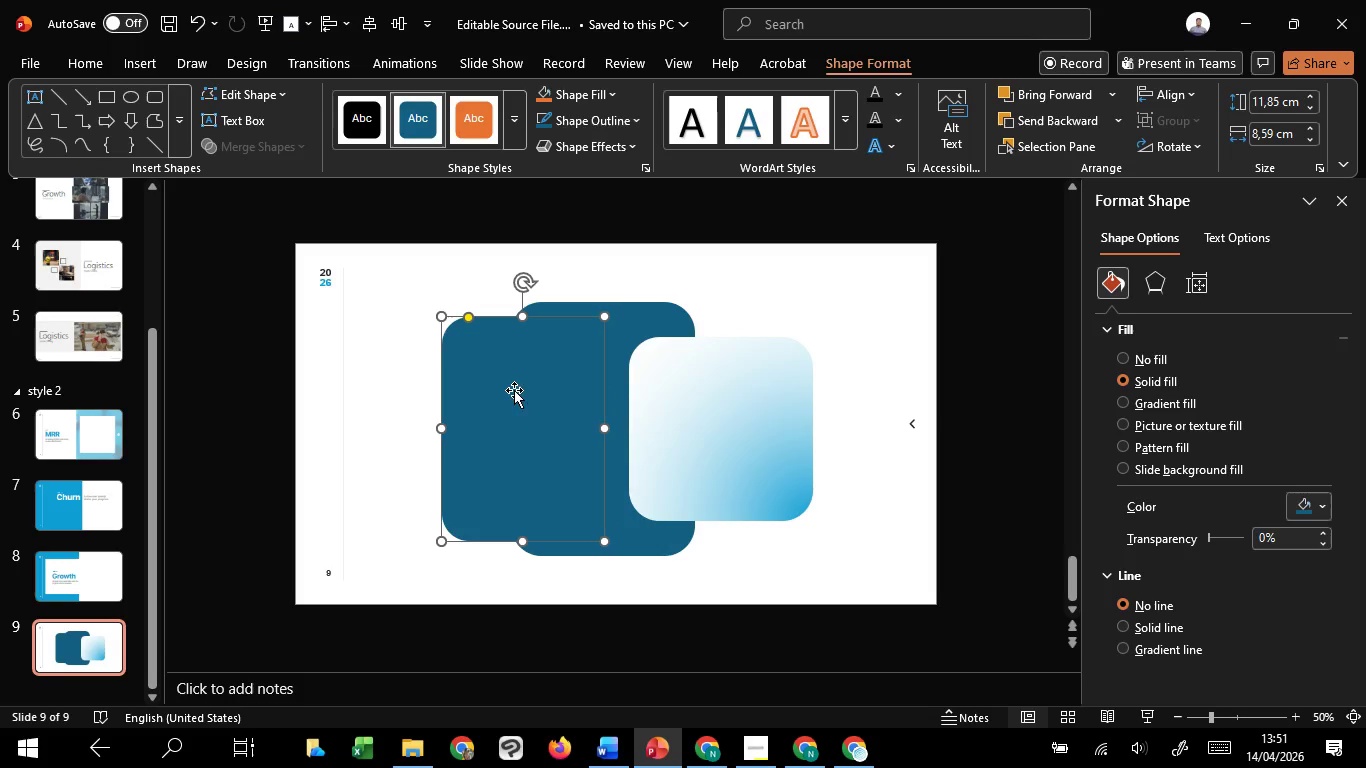 
key(Shift+ShiftLeft)
 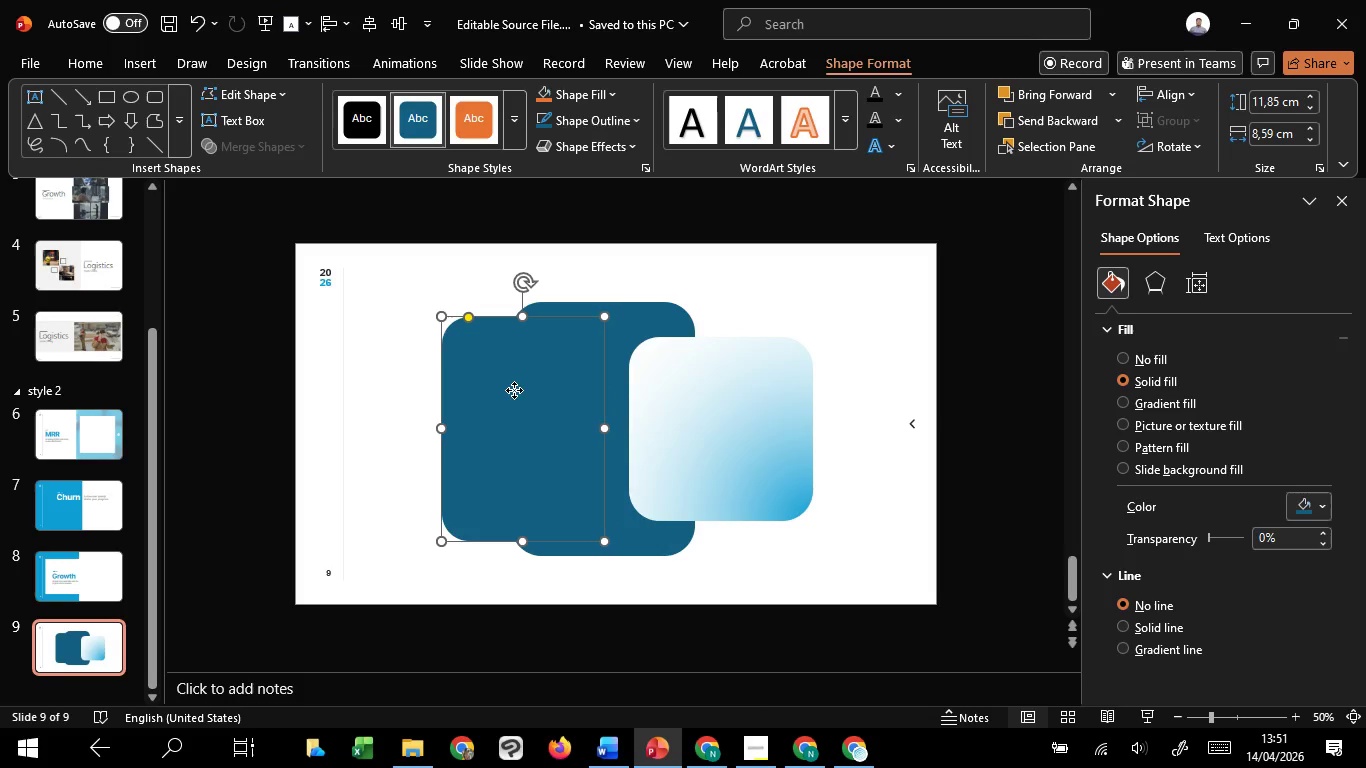 
right_click([514, 390])
 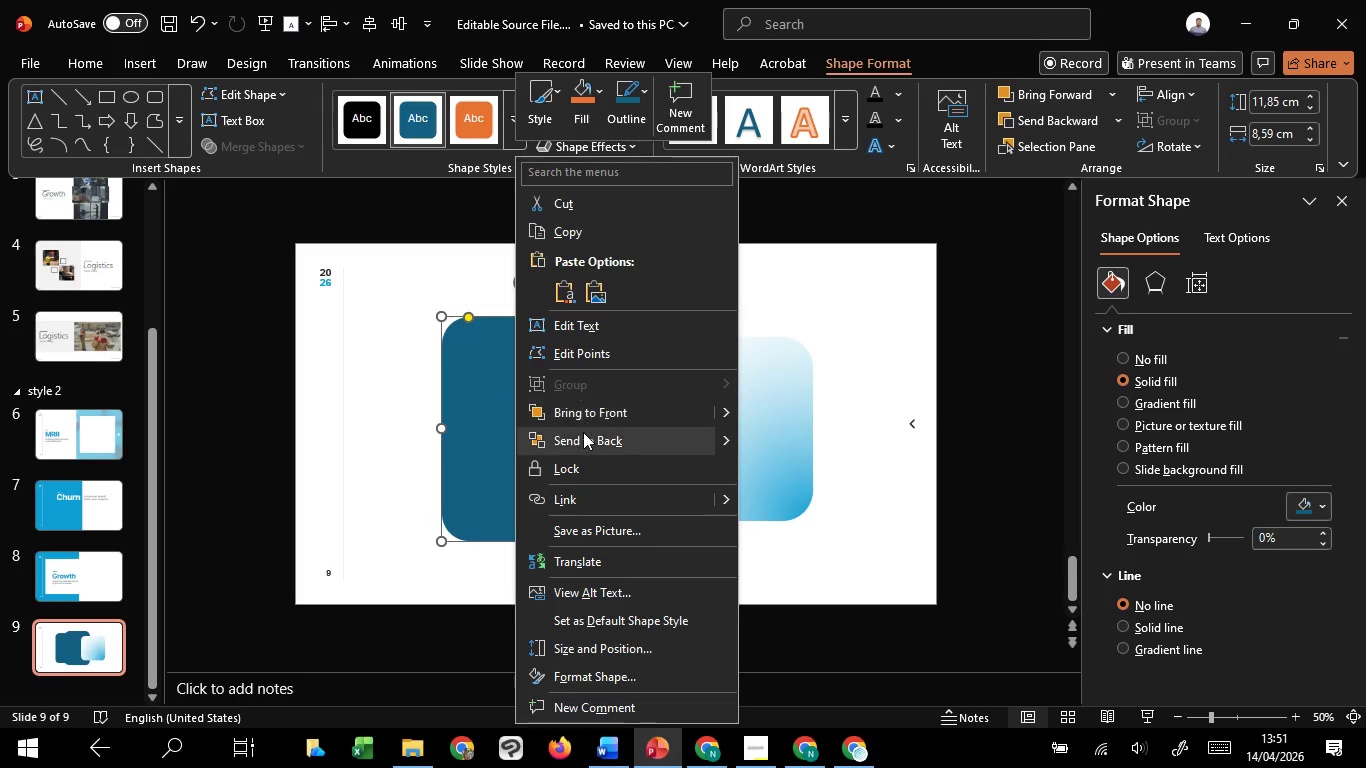 
left_click([583, 432])
 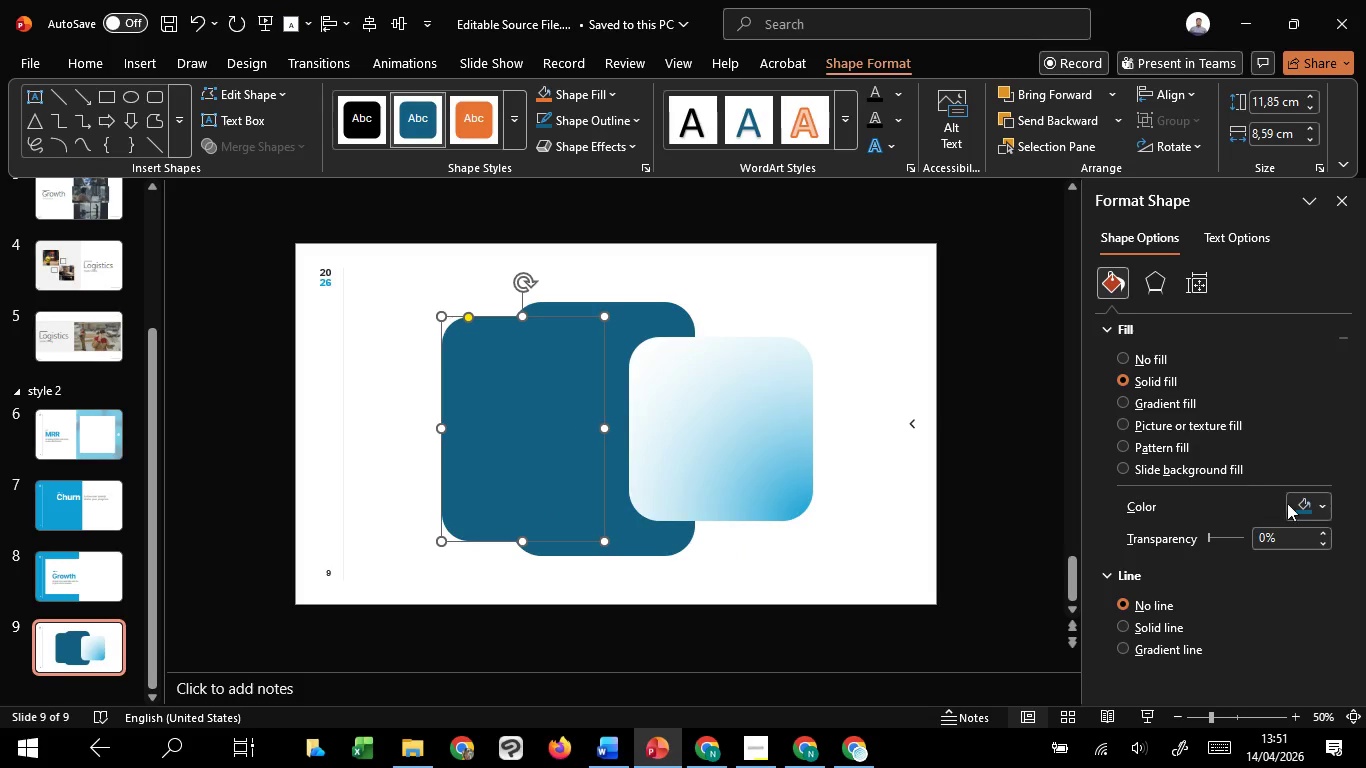 
left_click([1301, 506])
 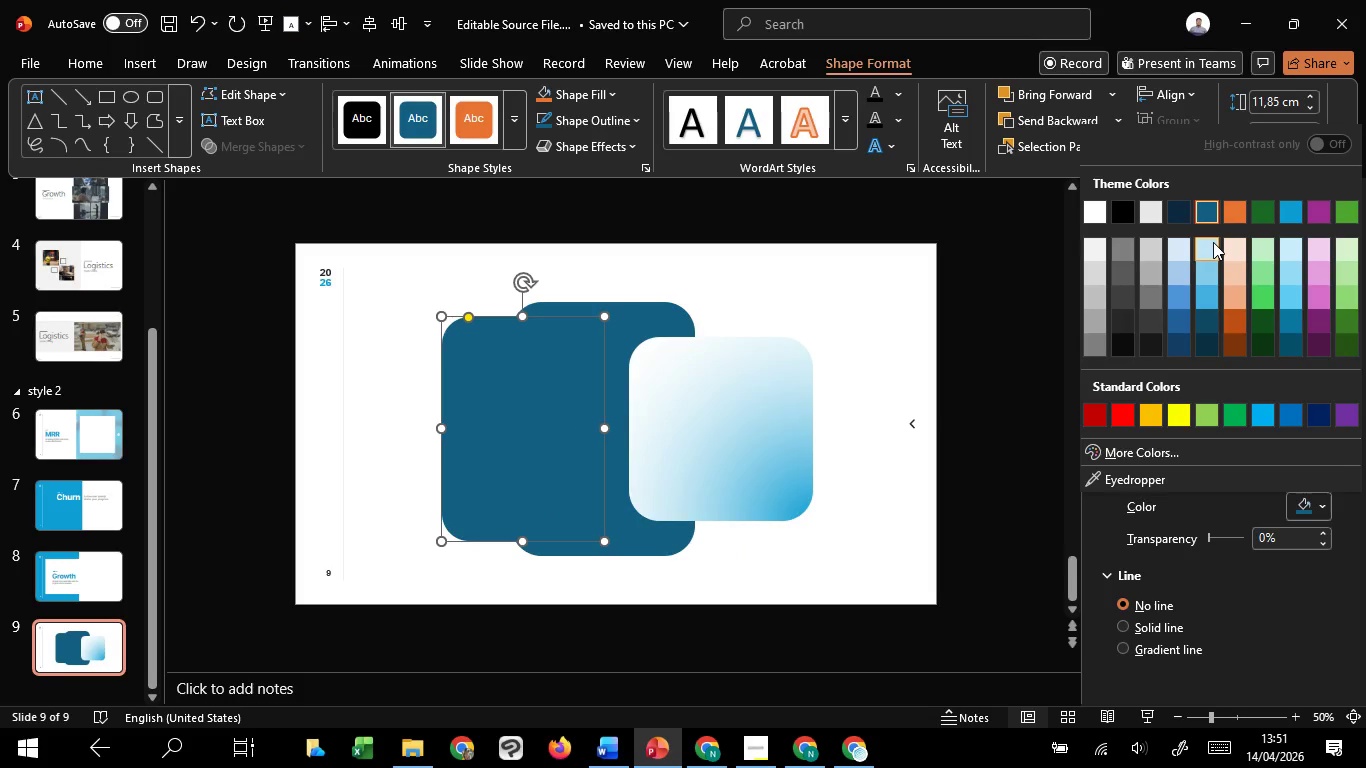 
left_click([1213, 242])
 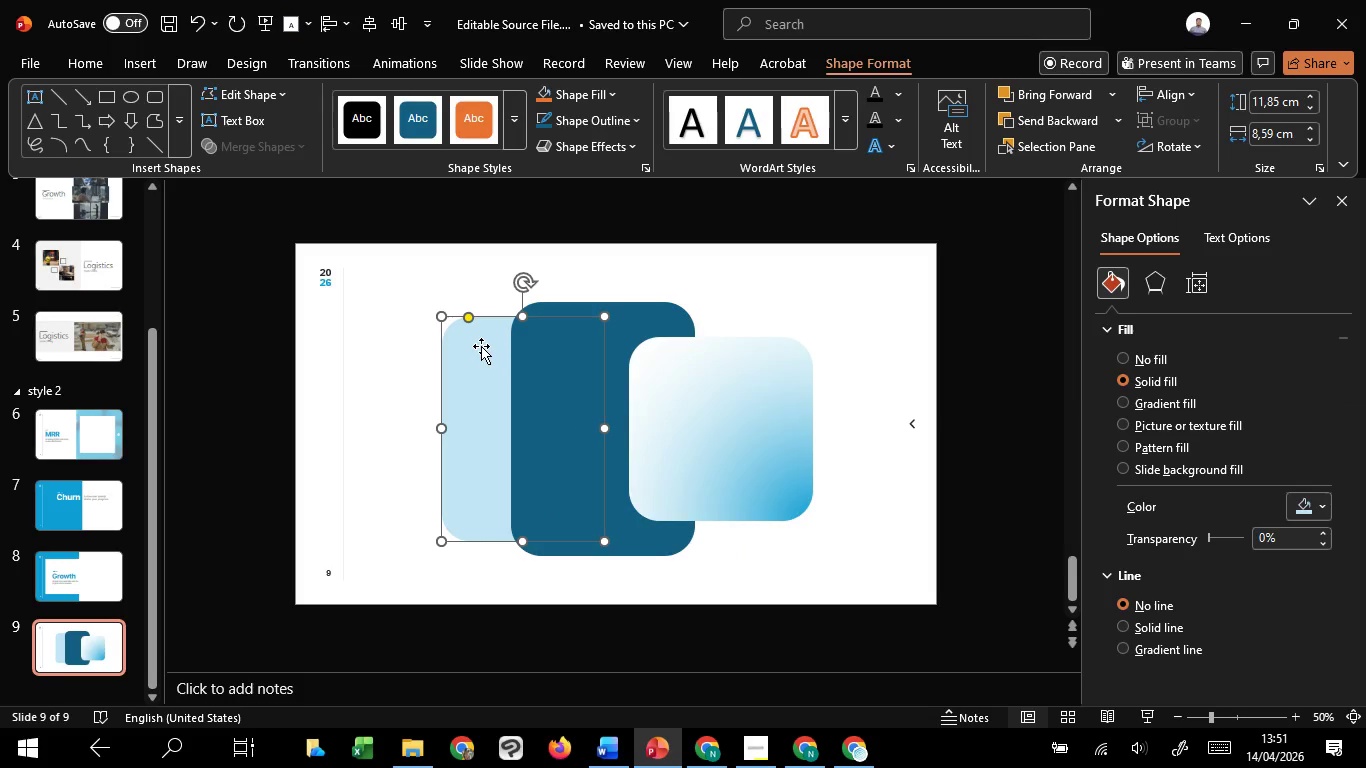 
hold_key(key=ControlLeft, duration=5.36)
hold_key(key=ShiftLeft, duration=1.52)
left_click_drag(start_coordinate=[481, 346], to_coordinate=[398, 338])
 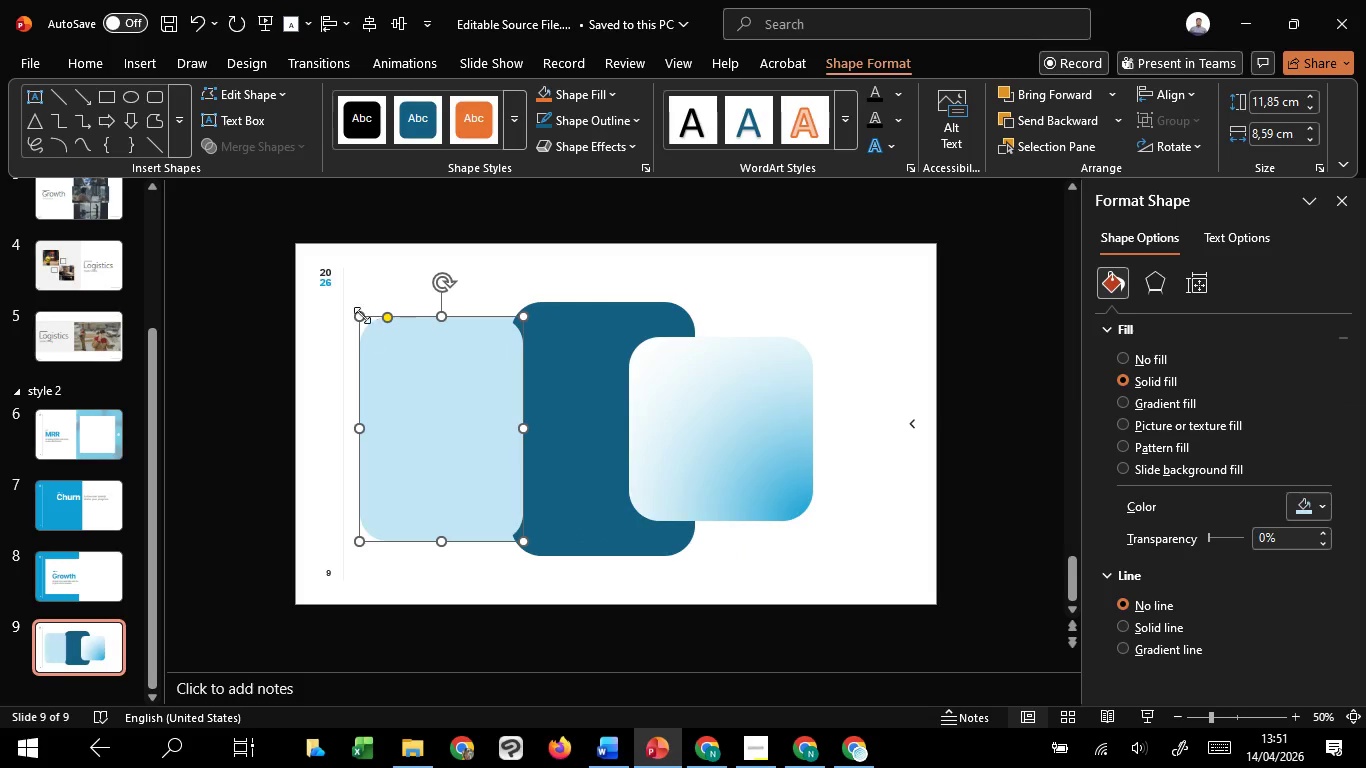 
hold_key(key=ShiftLeft, duration=1.51)
left_click_drag(start_coordinate=[358, 313], to_coordinate=[399, 336])
 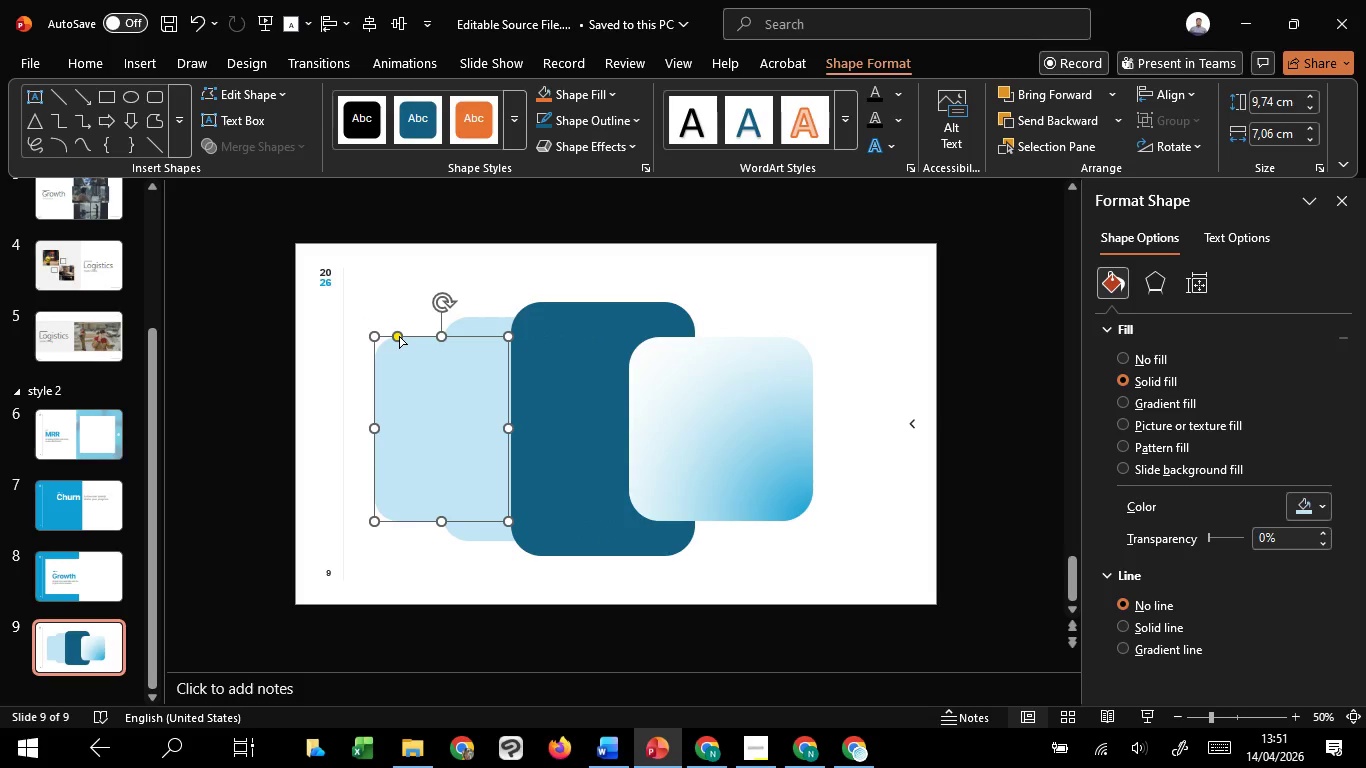 
hold_key(key=ShiftLeft, duration=1.5)
 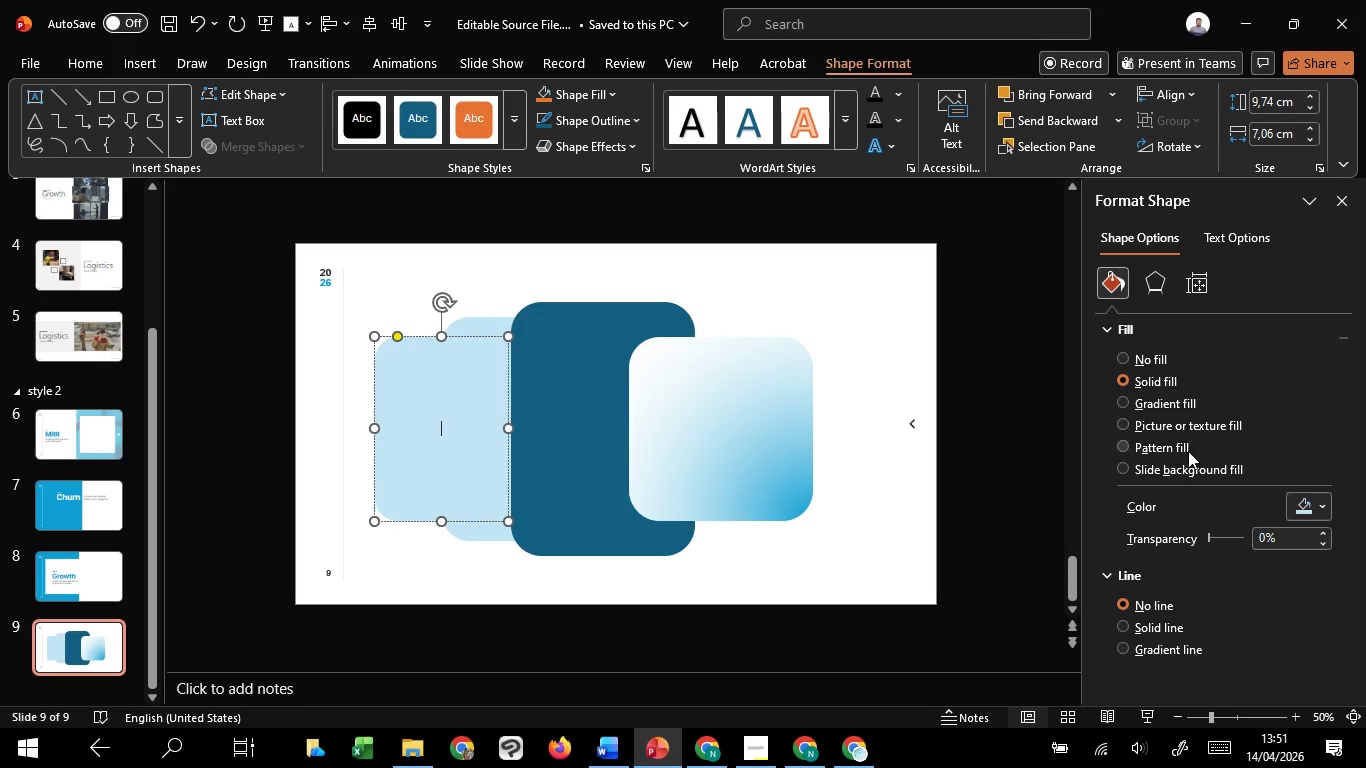 
hold_key(key=ShiftLeft, duration=0.52)
 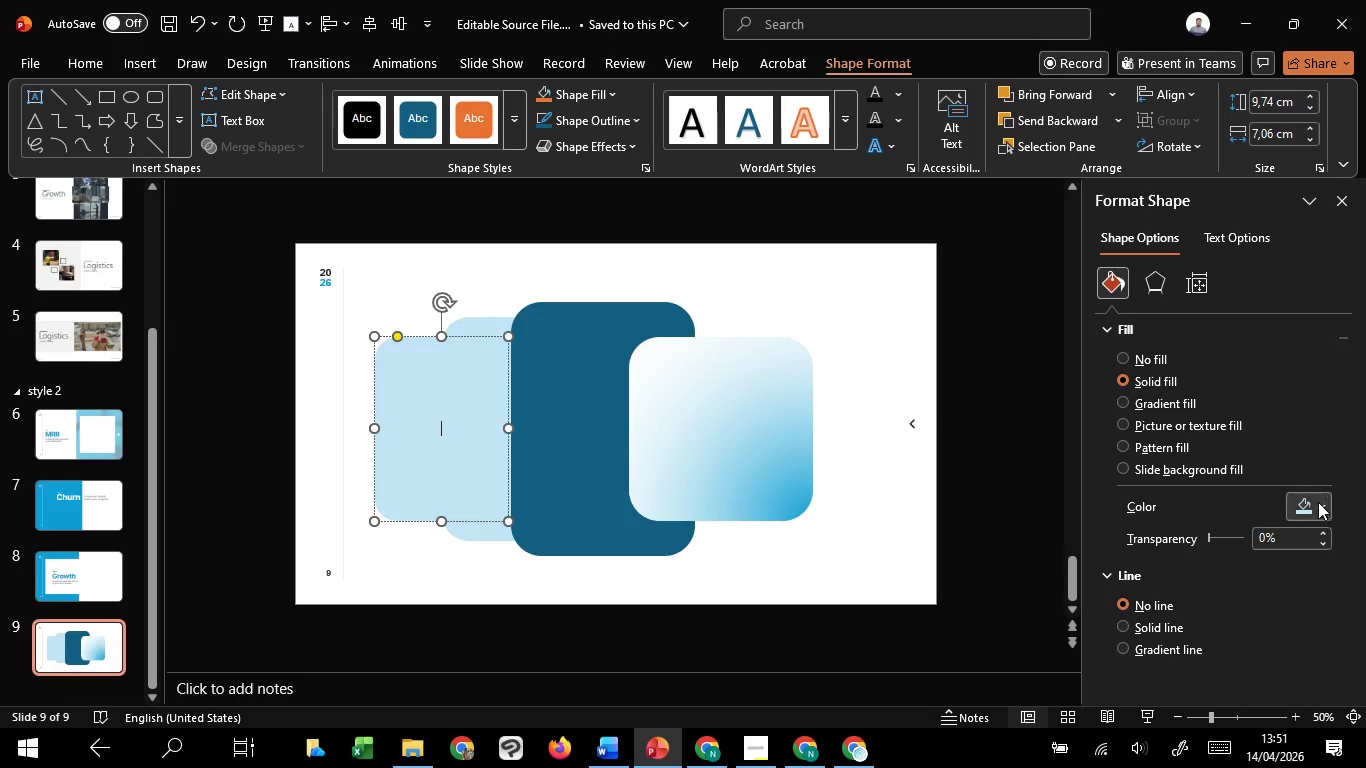 
left_click([1318, 503])
 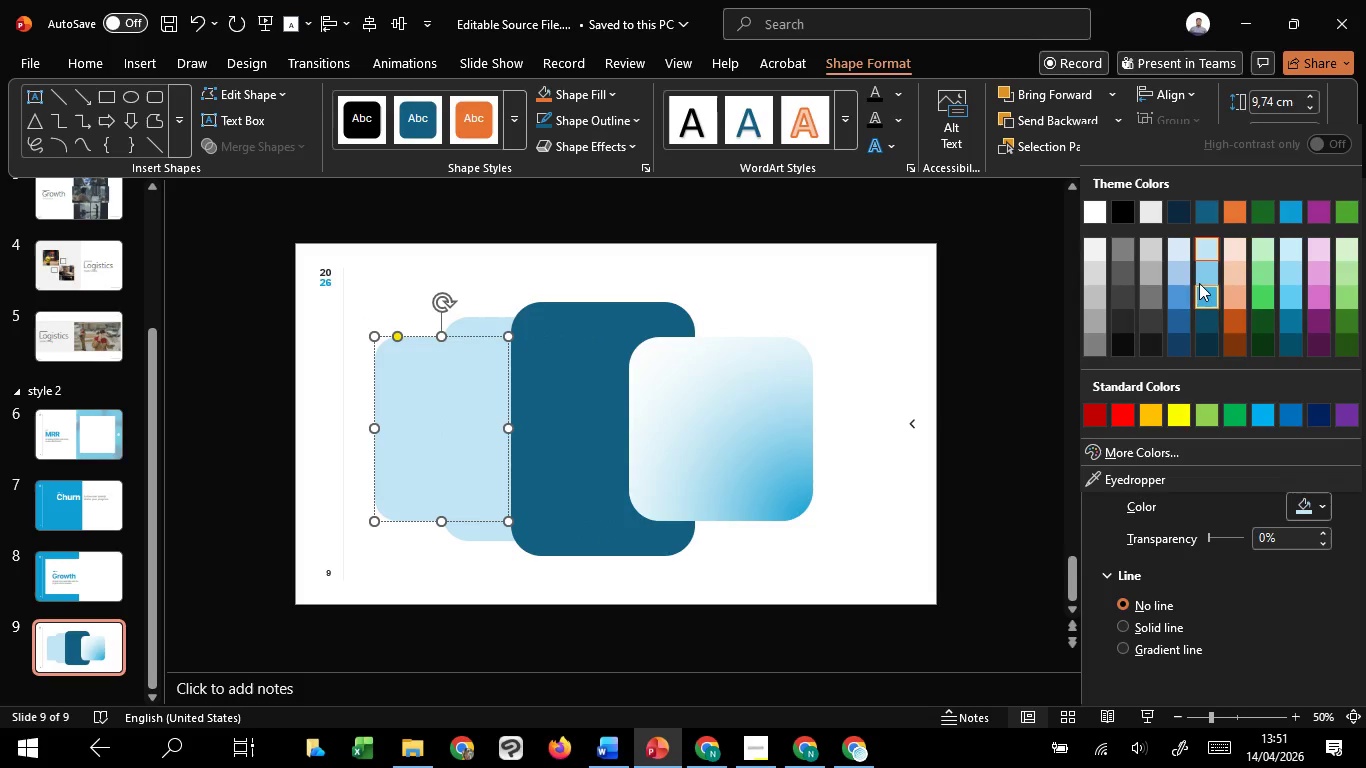 
left_click([1199, 281])
 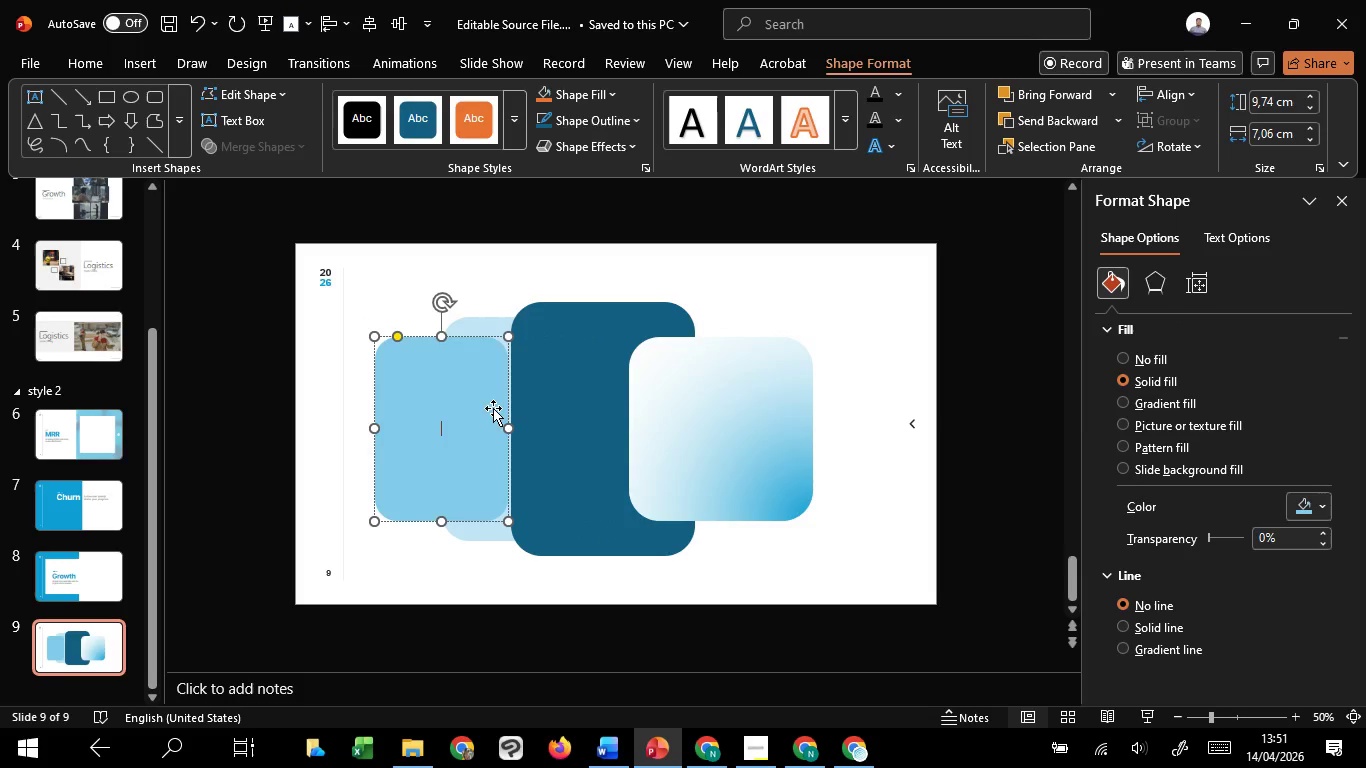 
right_click([491, 408])
 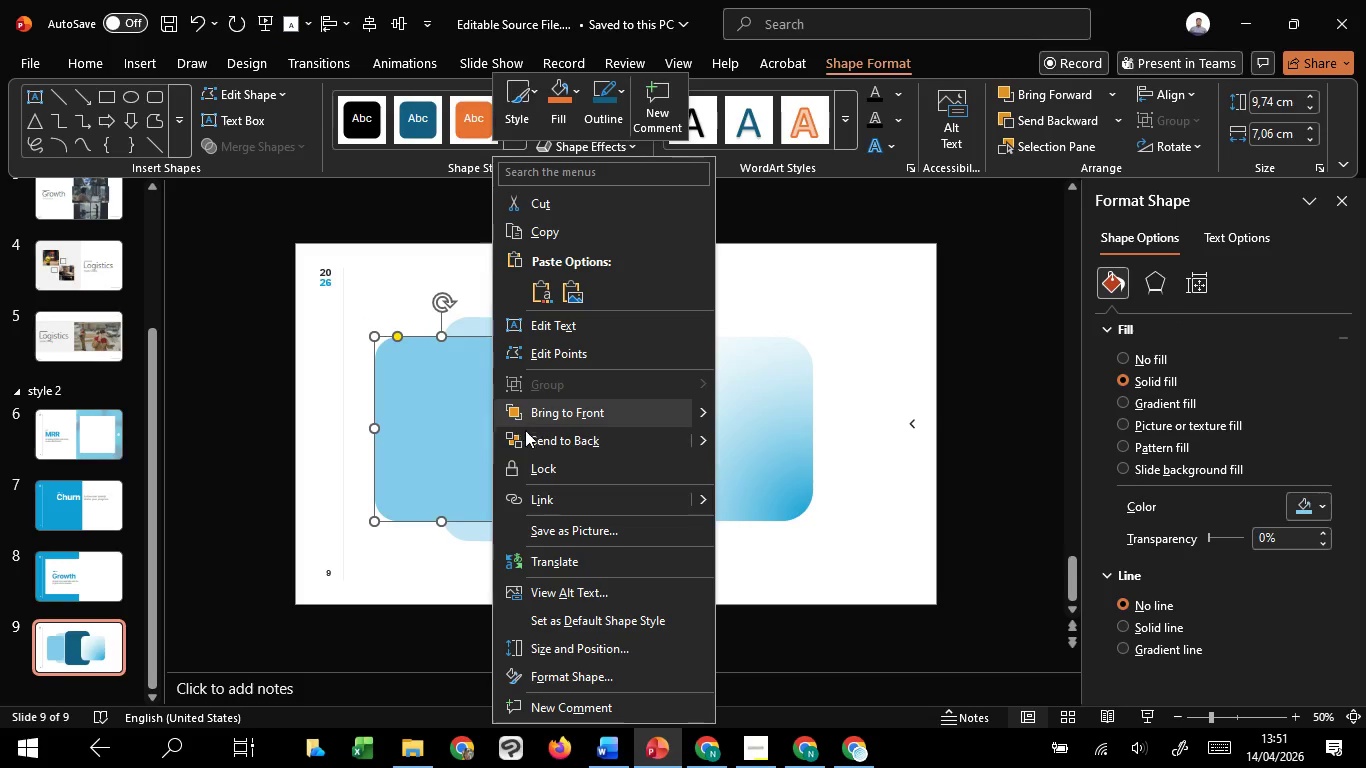 
left_click([526, 434])
 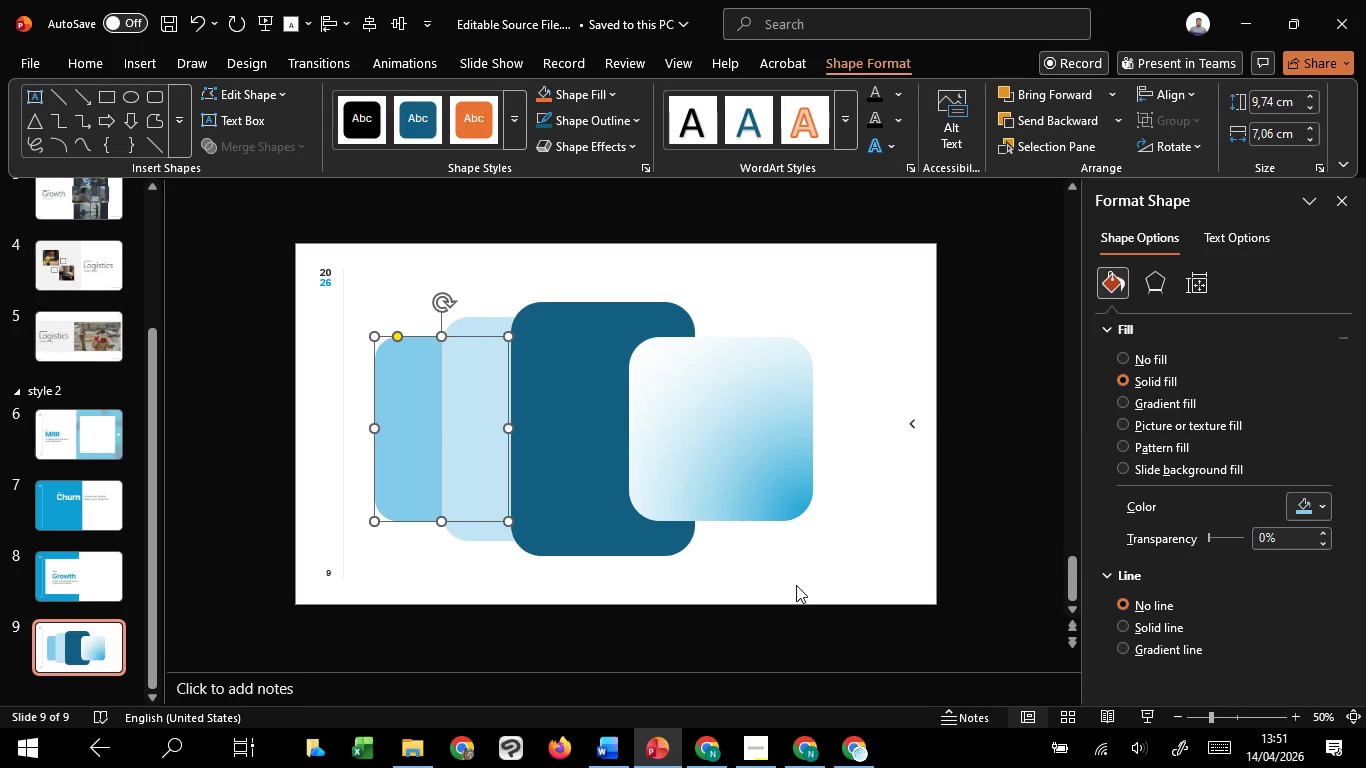 
left_click([796, 585])
 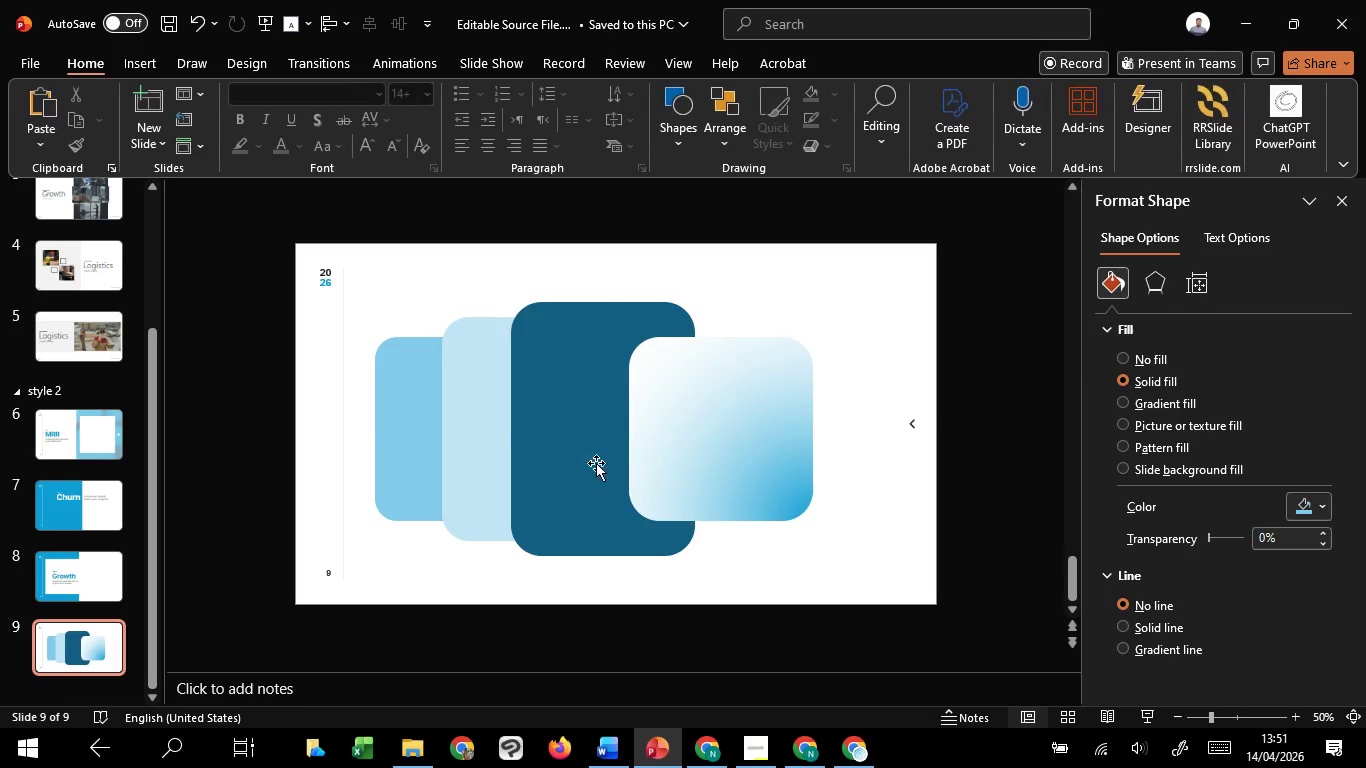 
left_click([596, 463])
 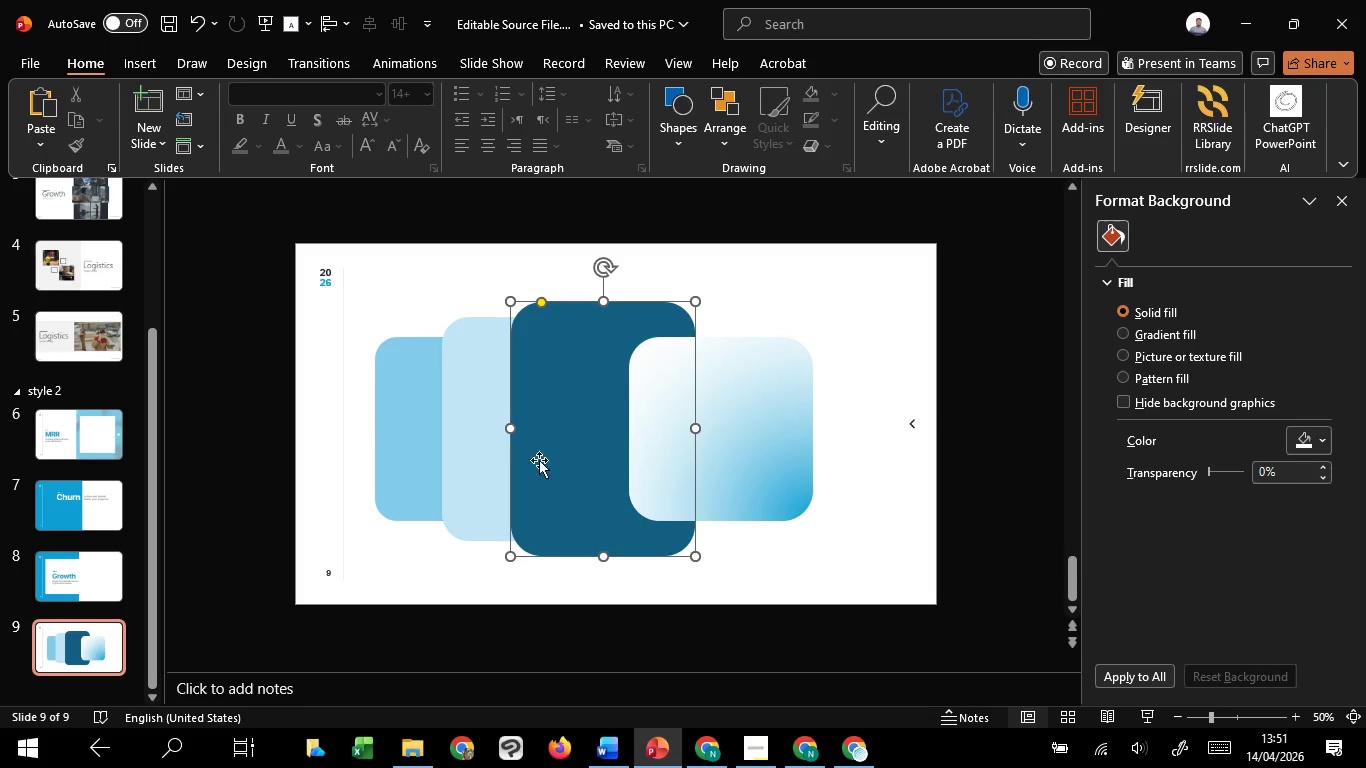 
hold_key(key=ShiftLeft, duration=1.52)
left_click([481, 445])
 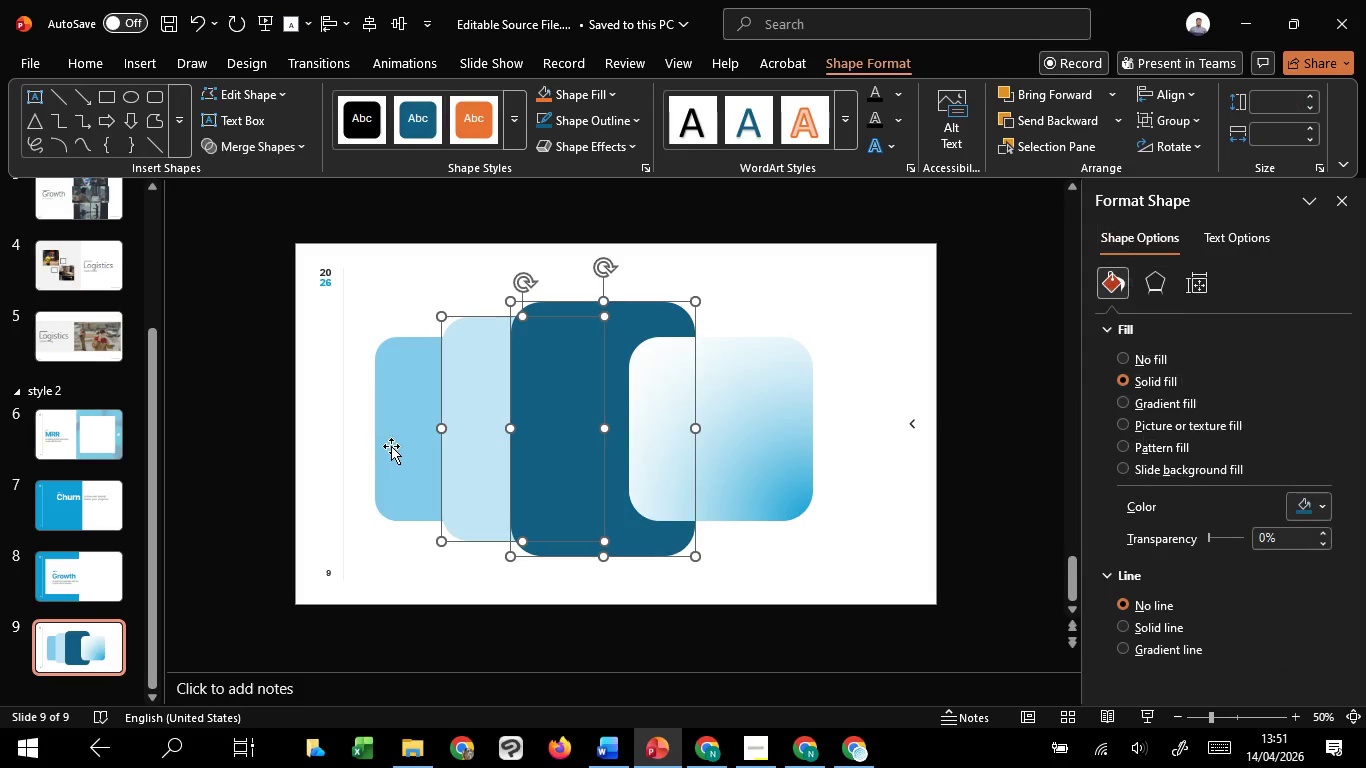 
left_click([391, 446])
 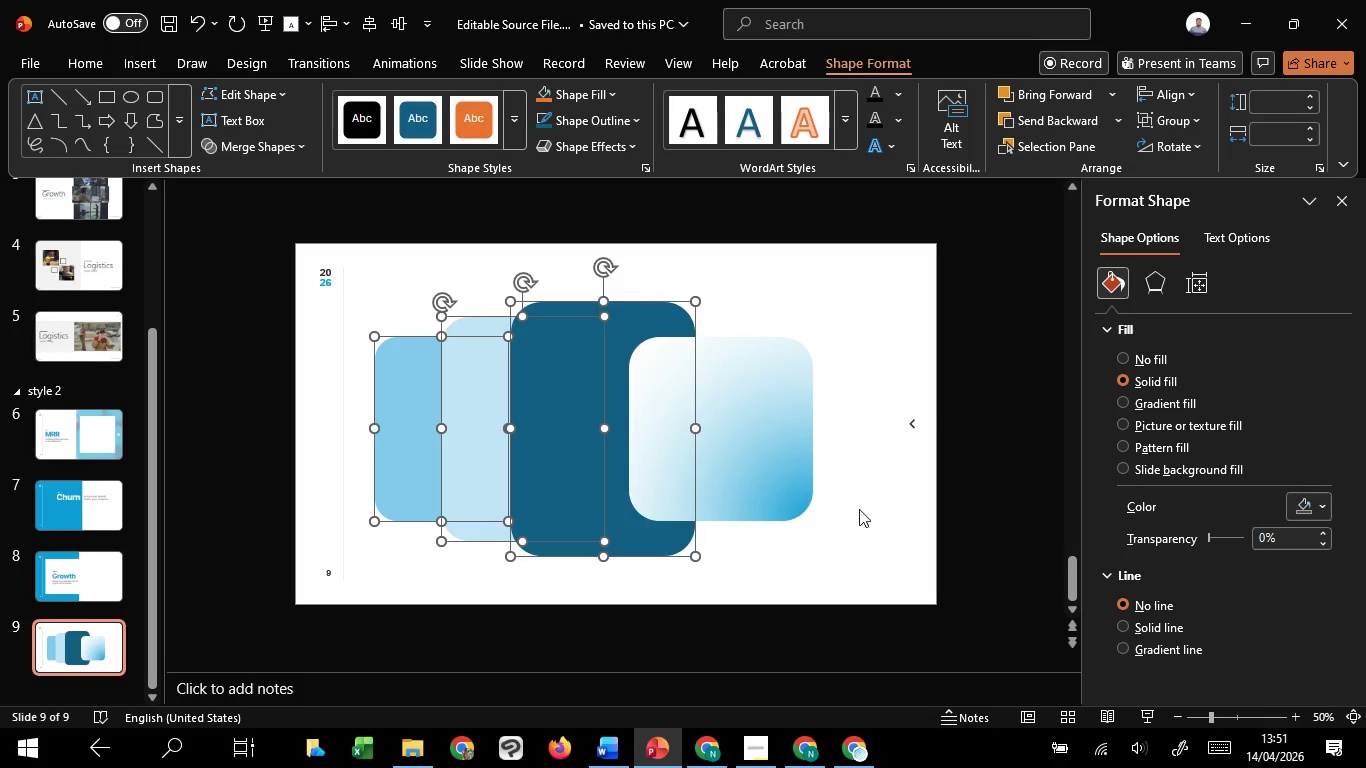 
hold_key(key=ShiftLeft, duration=0.45)
 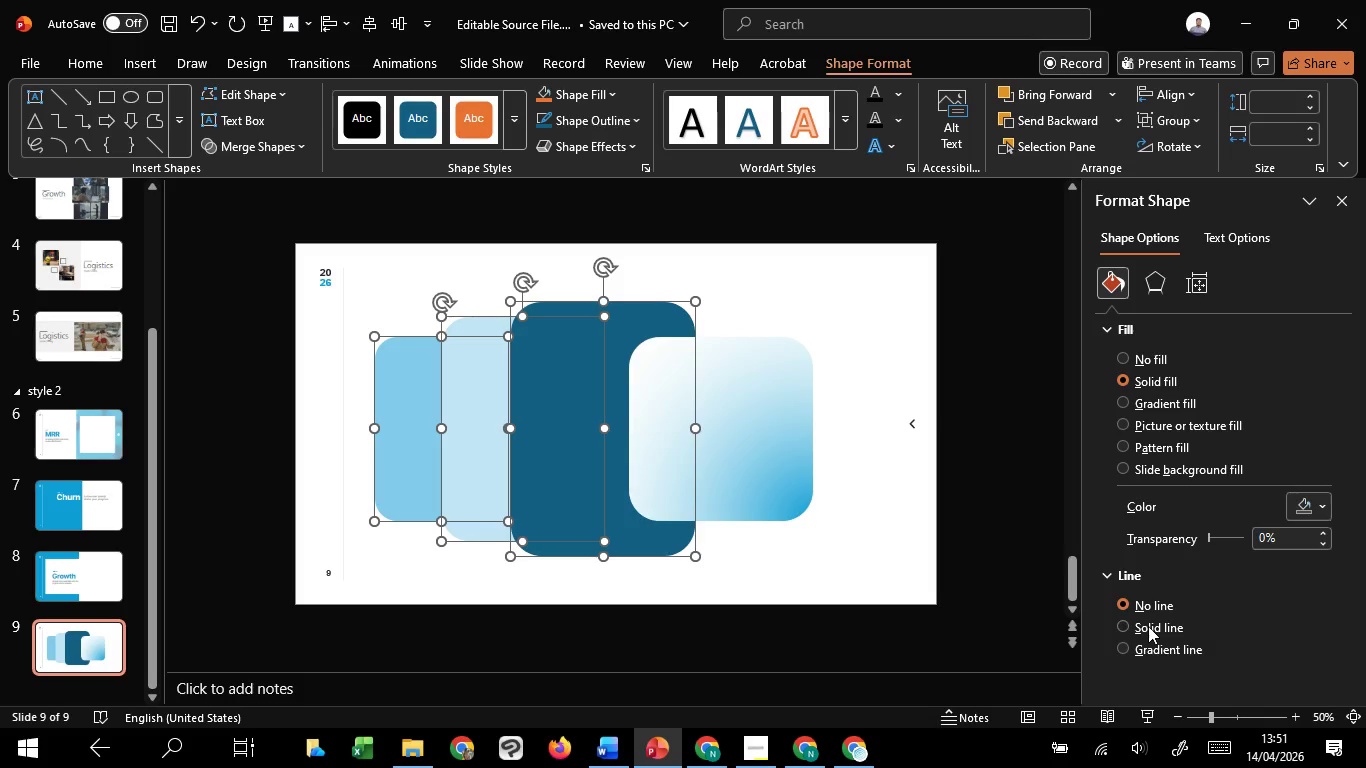 
left_click([1148, 626])
 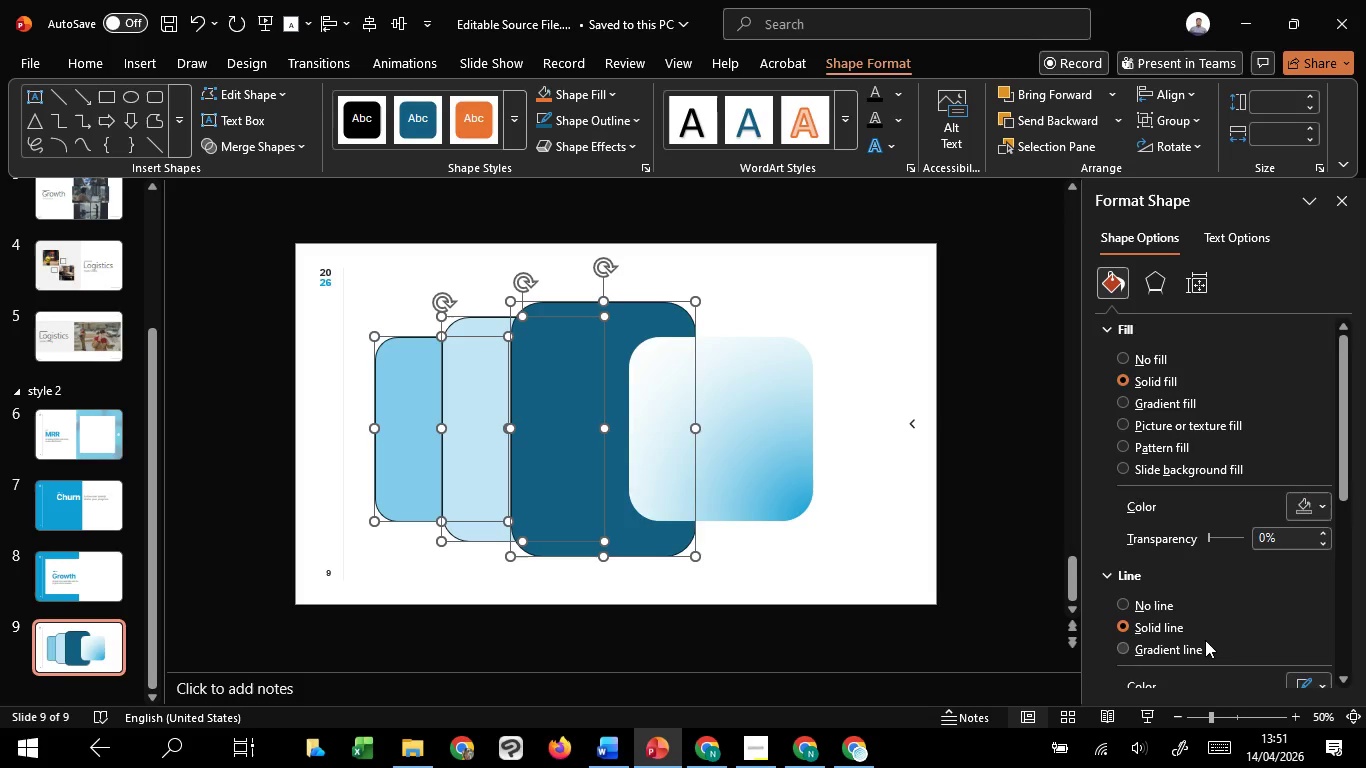 
scroll: coordinate [1205, 640], scroll_direction: down, amount: 5.0
 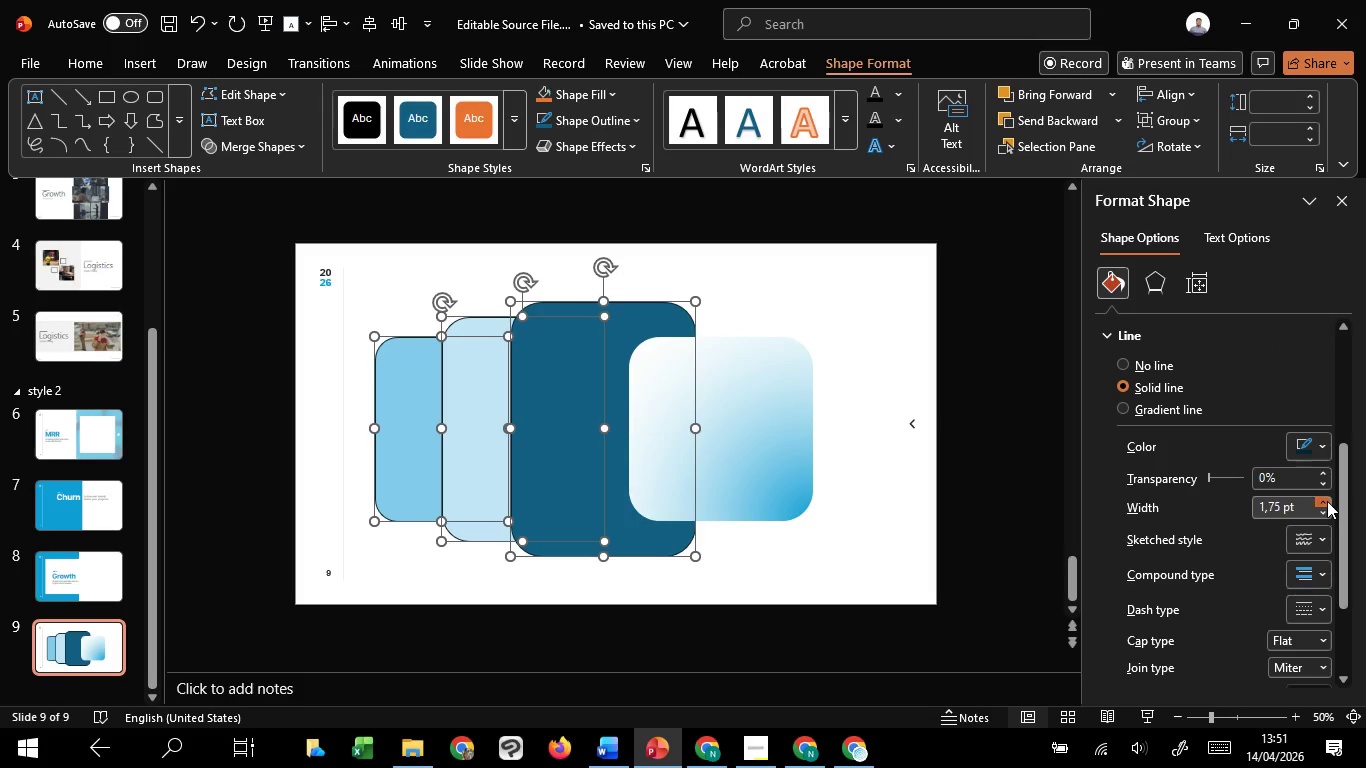 
double_click([1327, 501])
 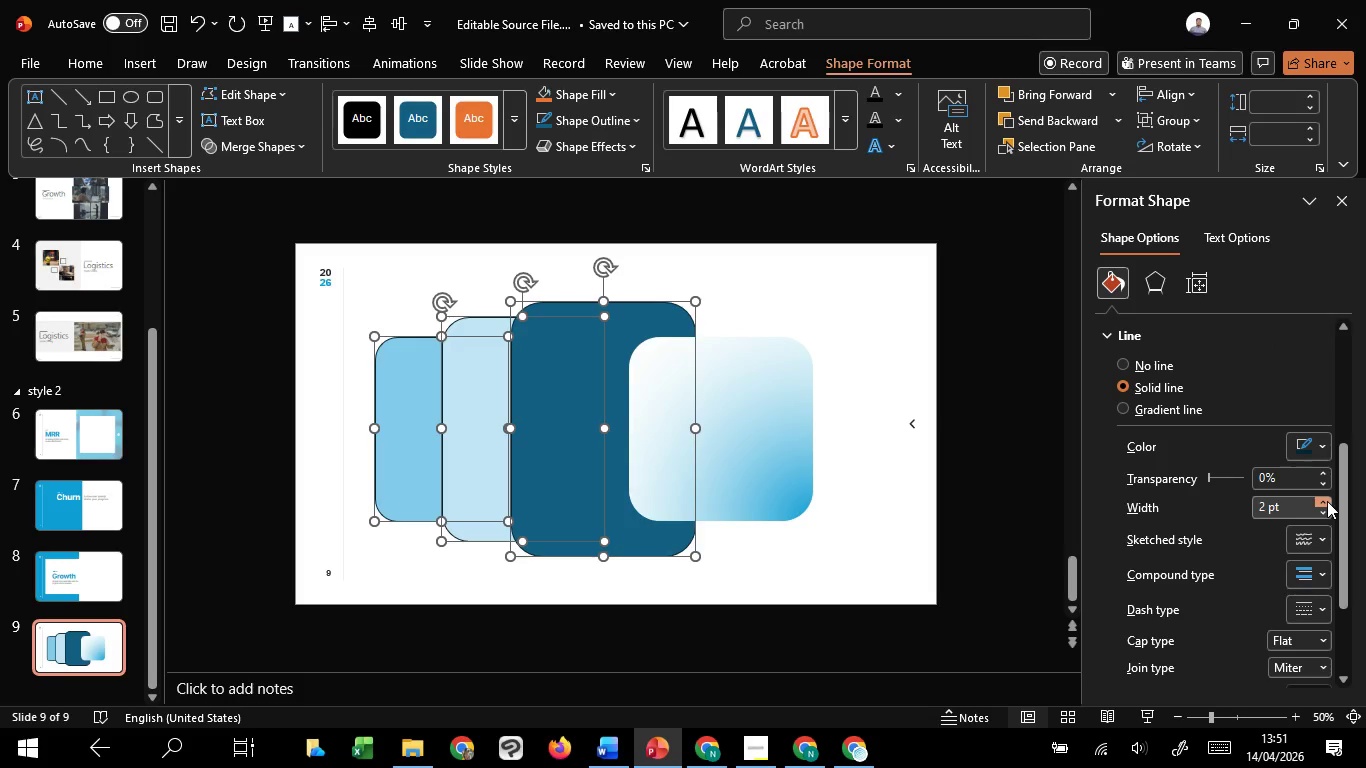 
triple_click([1327, 501])
 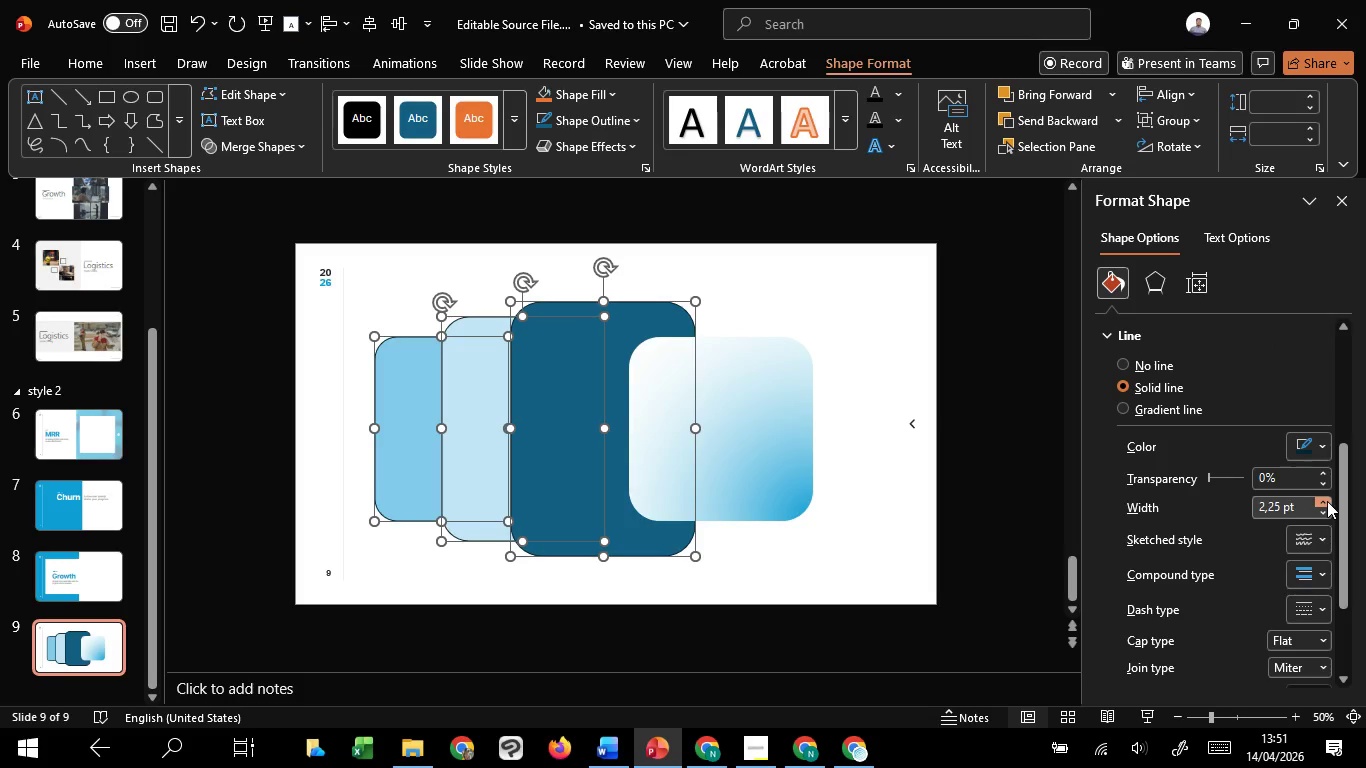 
triple_click([1327, 501])
 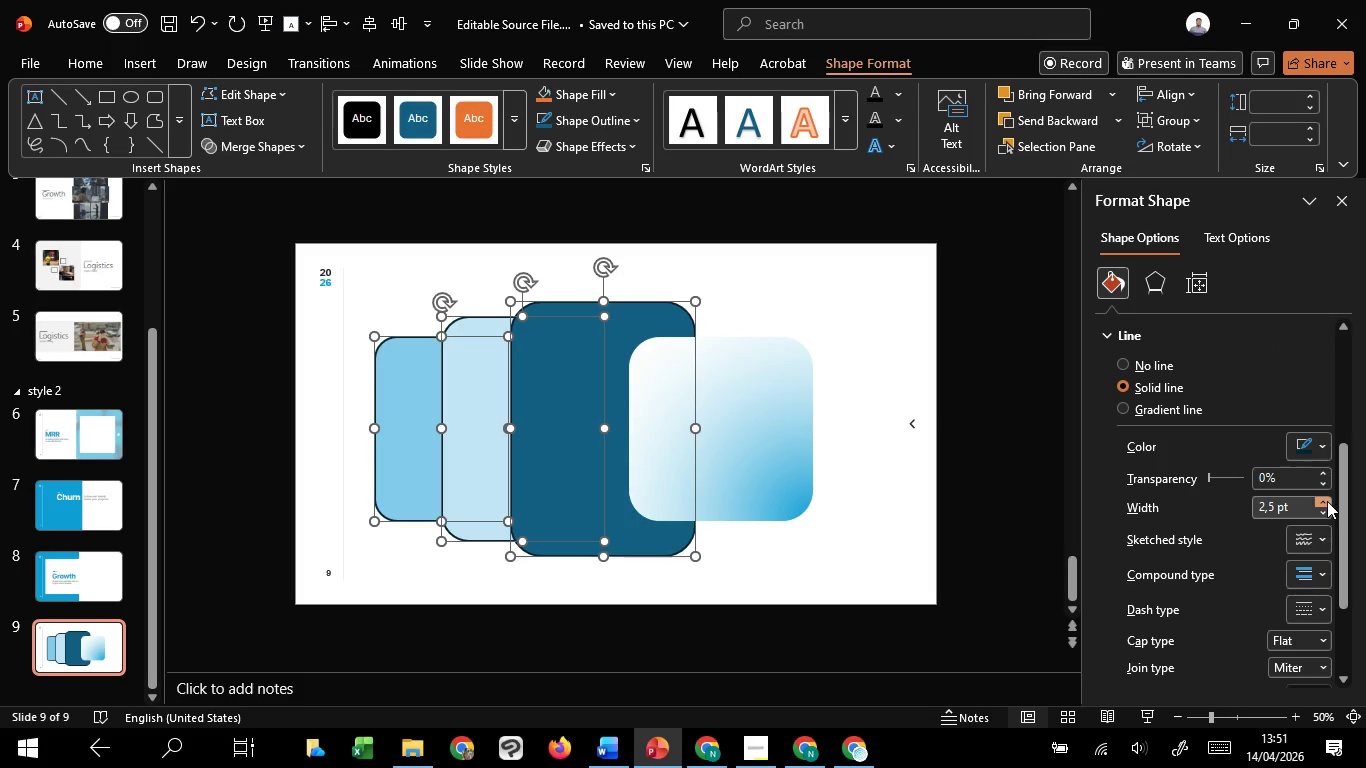 
left_click([1327, 501])
 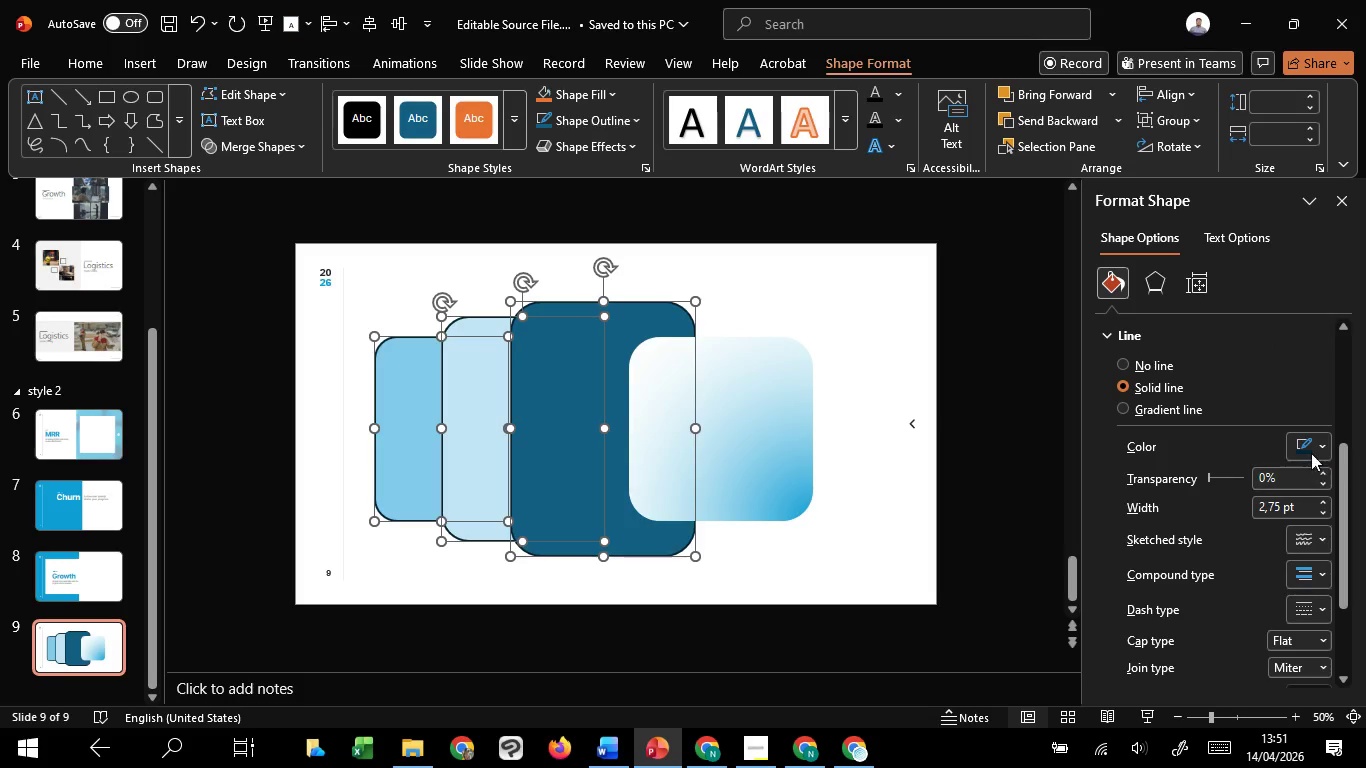 
left_click([1305, 449])
 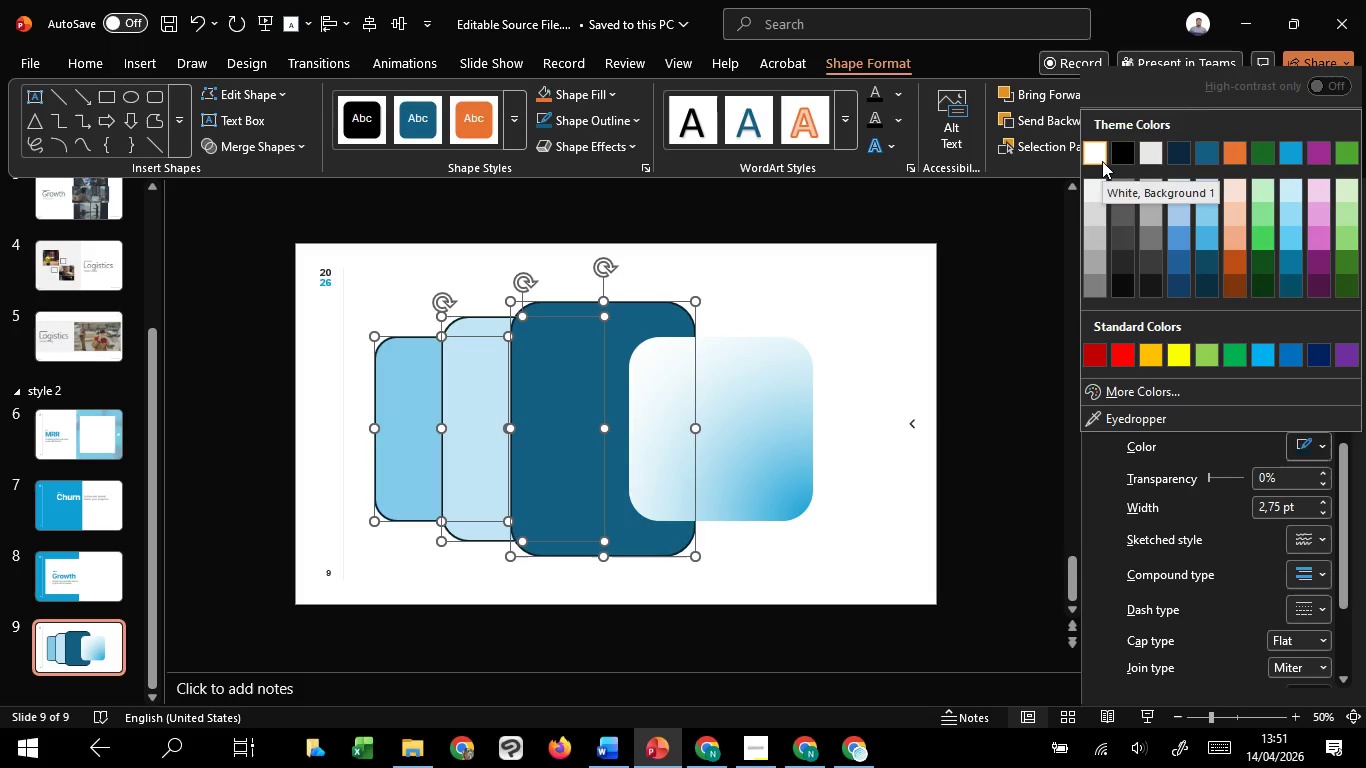 
left_click([1102, 161])
 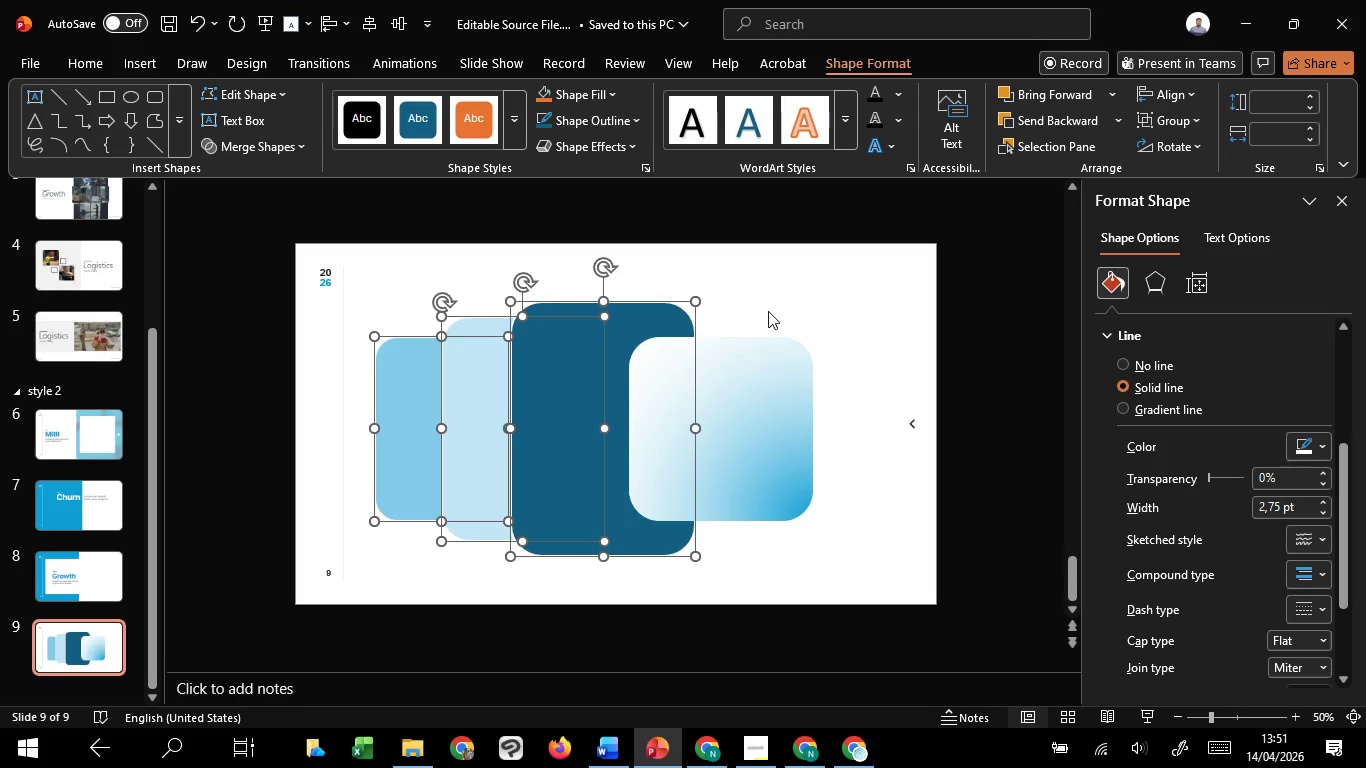 
left_click([768, 311])
 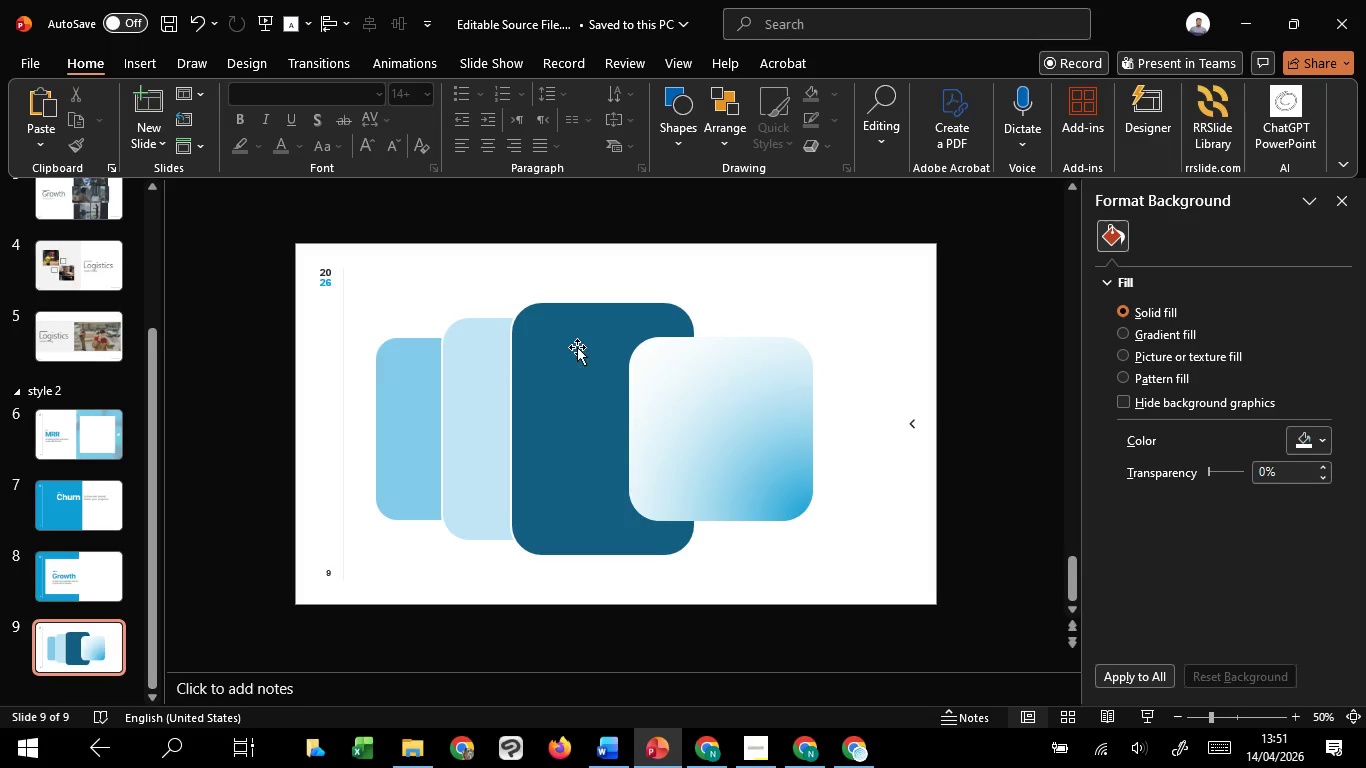 
left_click([583, 344])
 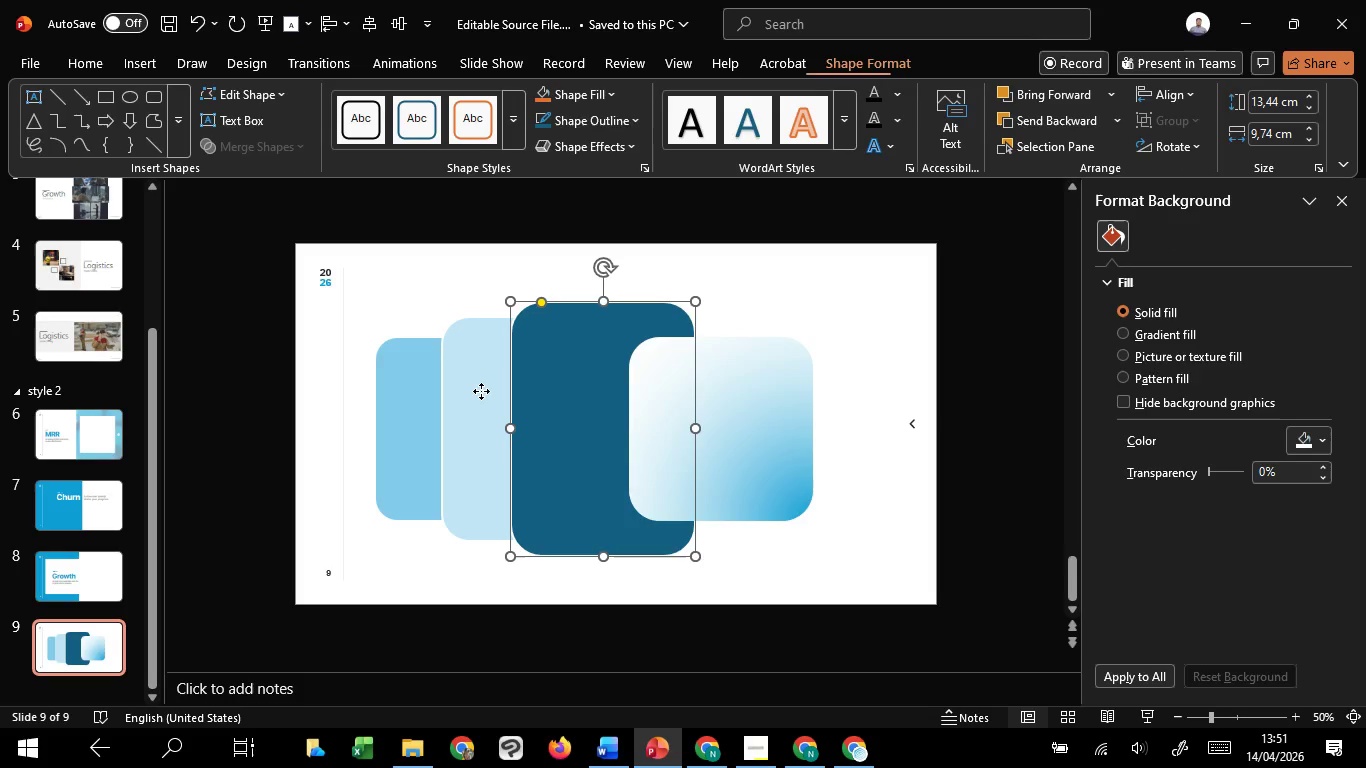 
hold_key(key=ShiftLeft, duration=1.5)
left_click([481, 391])
 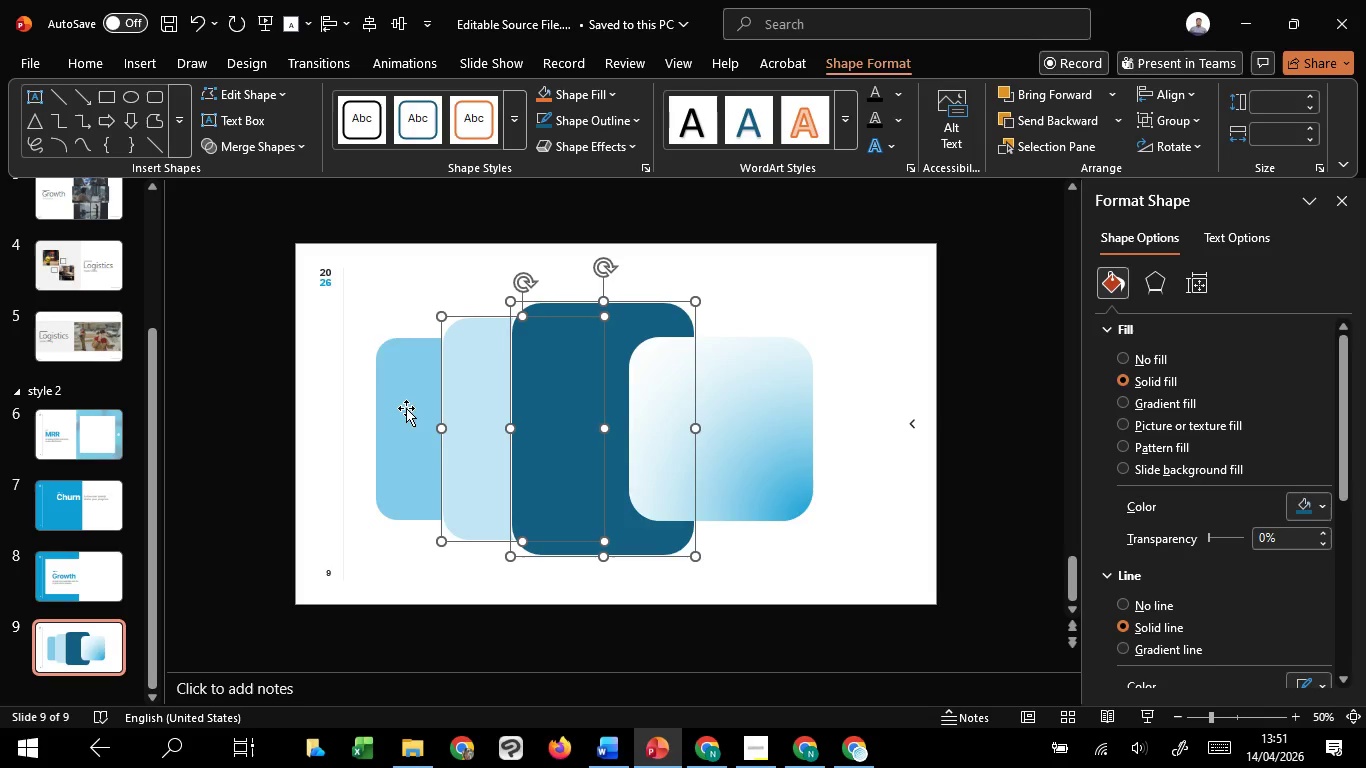 
double_click([406, 408])
 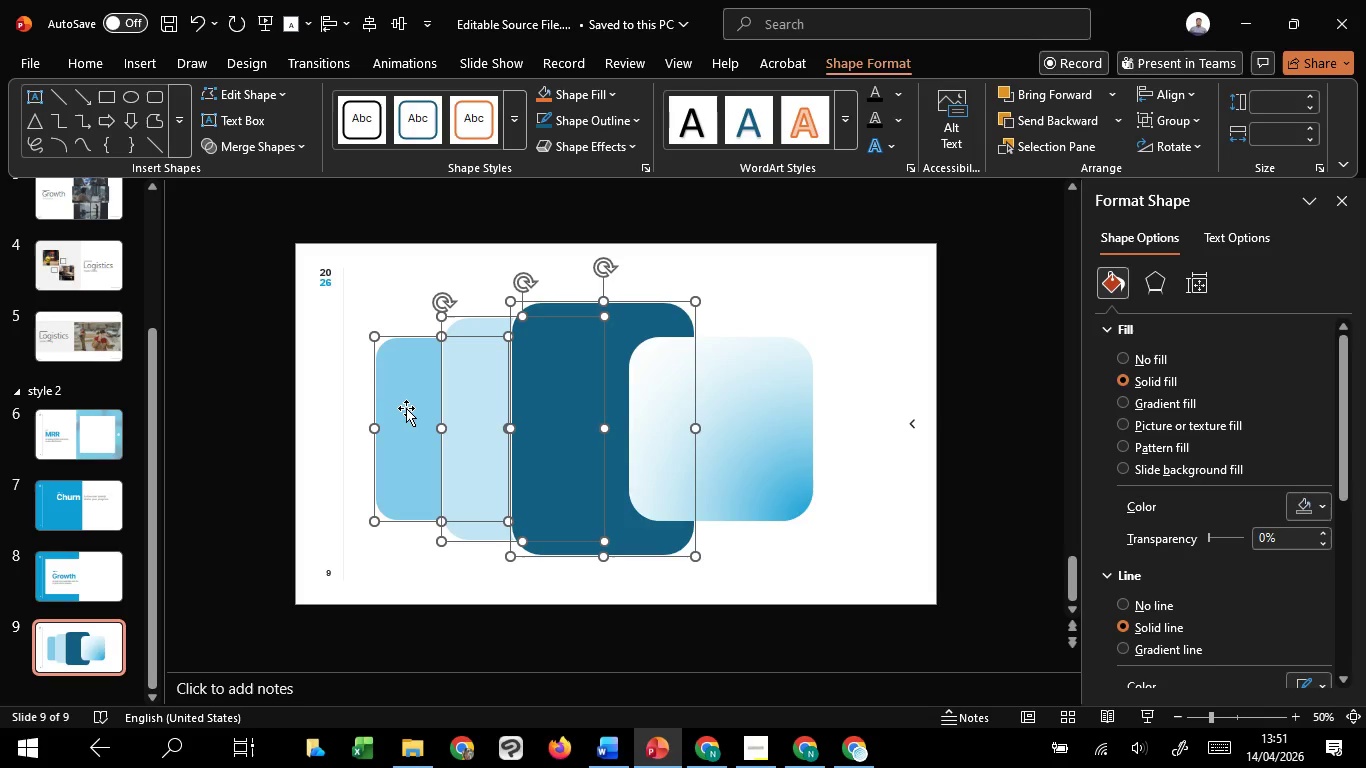 
key(Shift+ShiftLeft)
 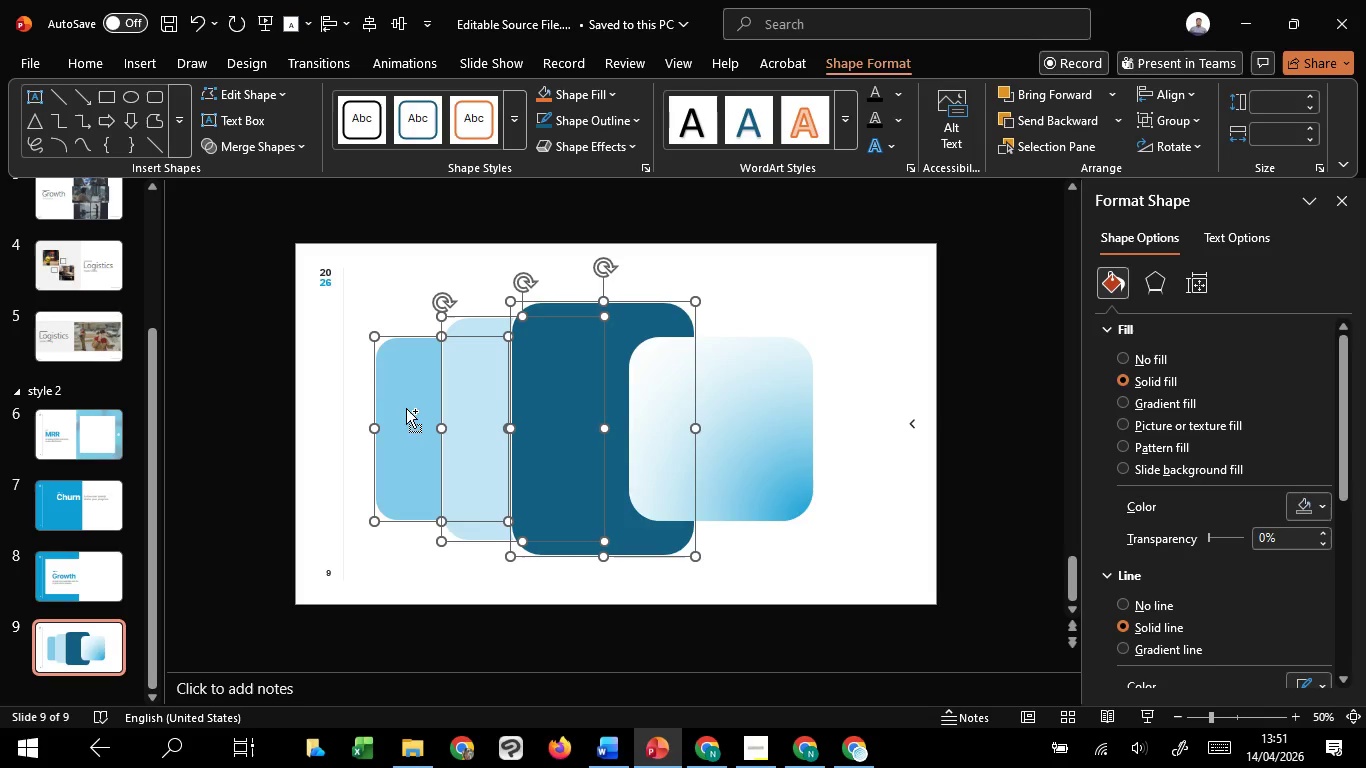 
key(Control+C)
 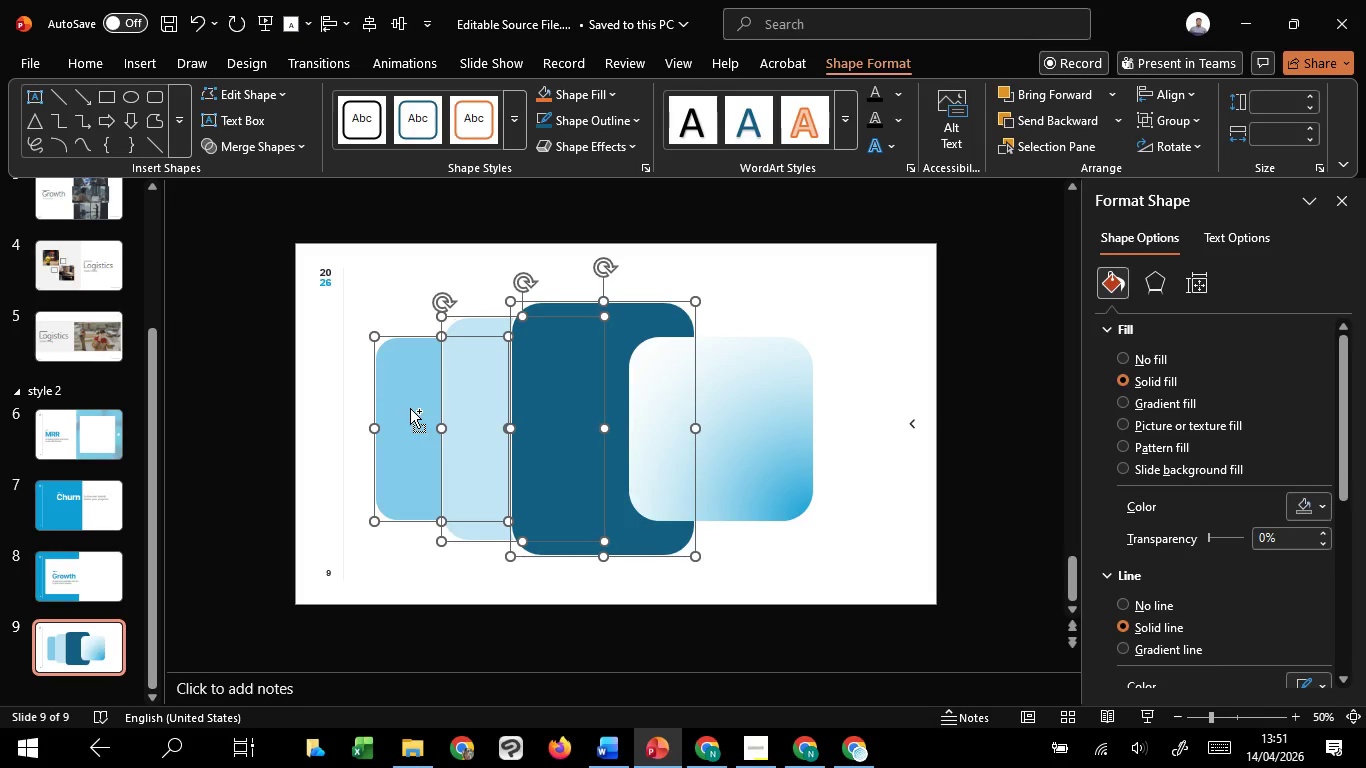 
key(Control+C)
 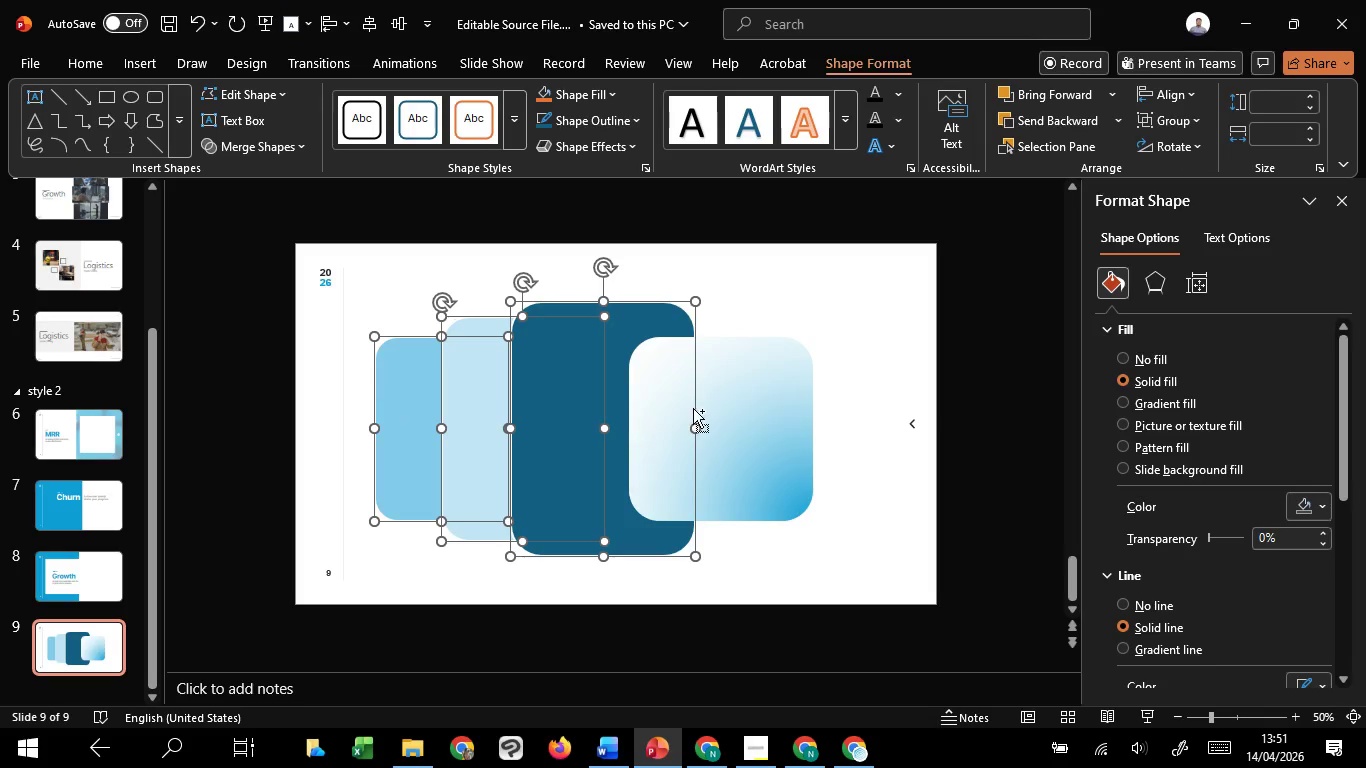 
key(Control+C)
 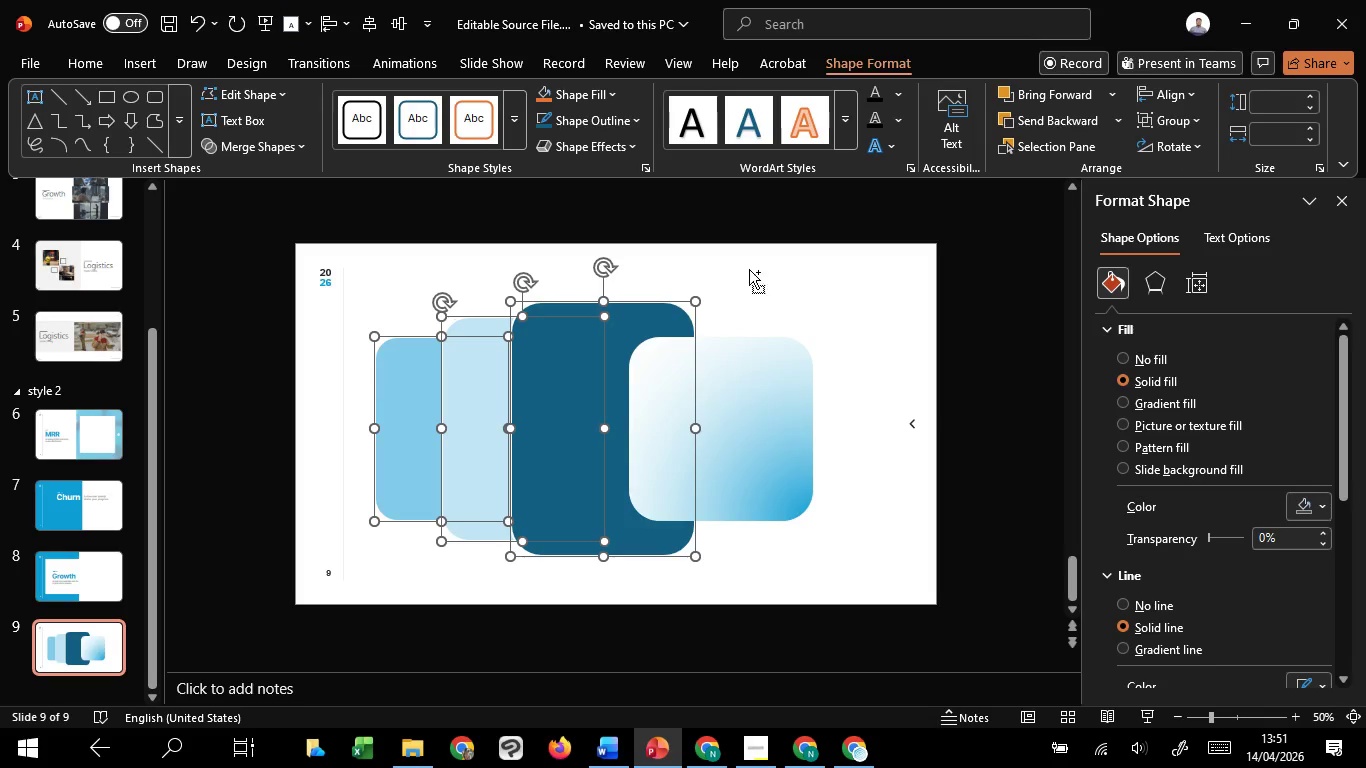 
key(Control+C)
 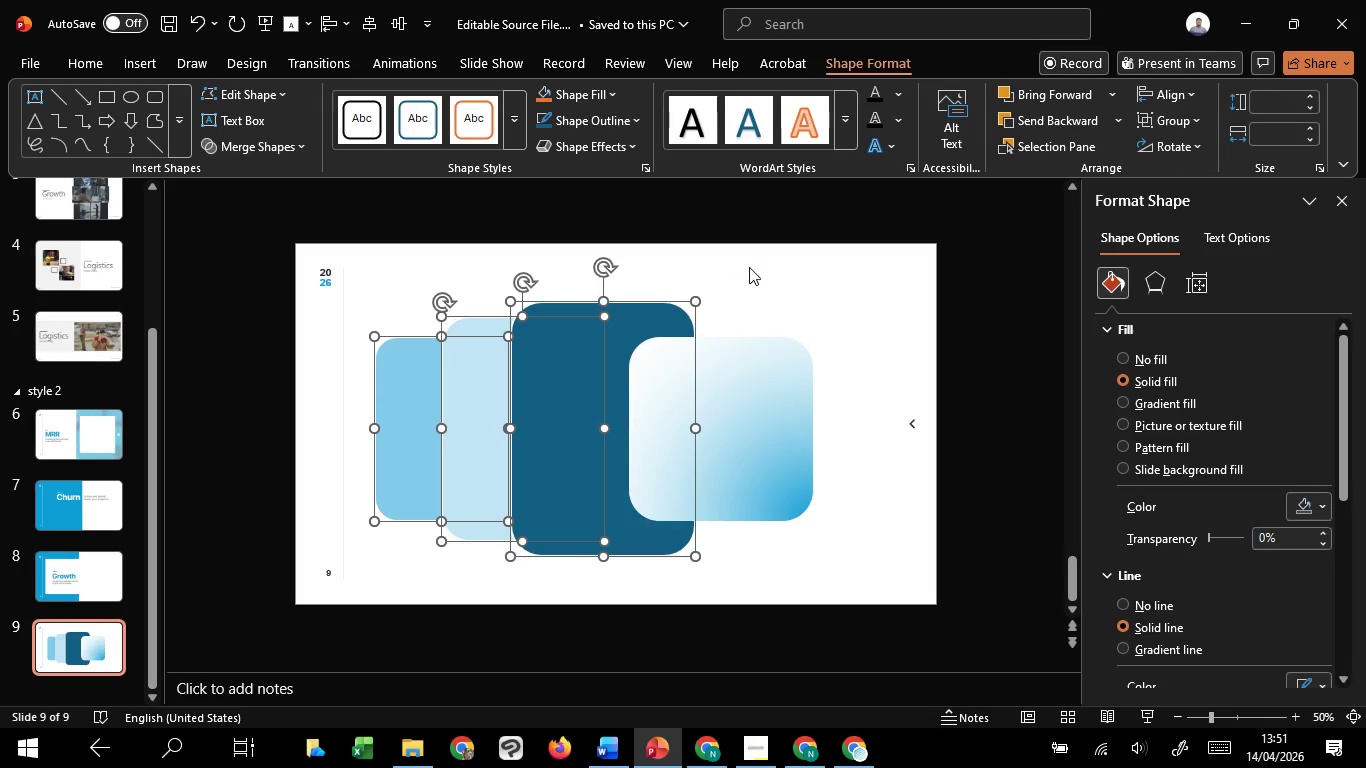 
key(Control+C)
 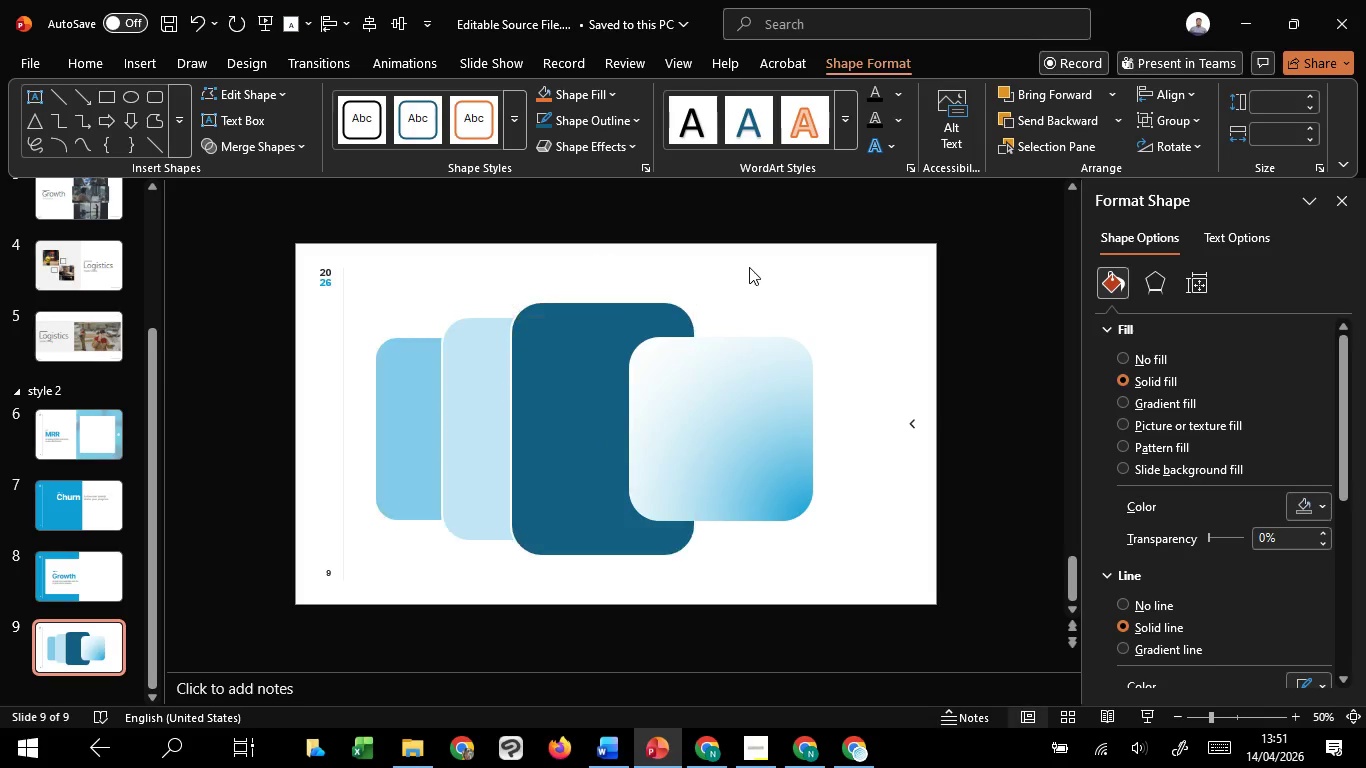 
left_click([749, 267])
 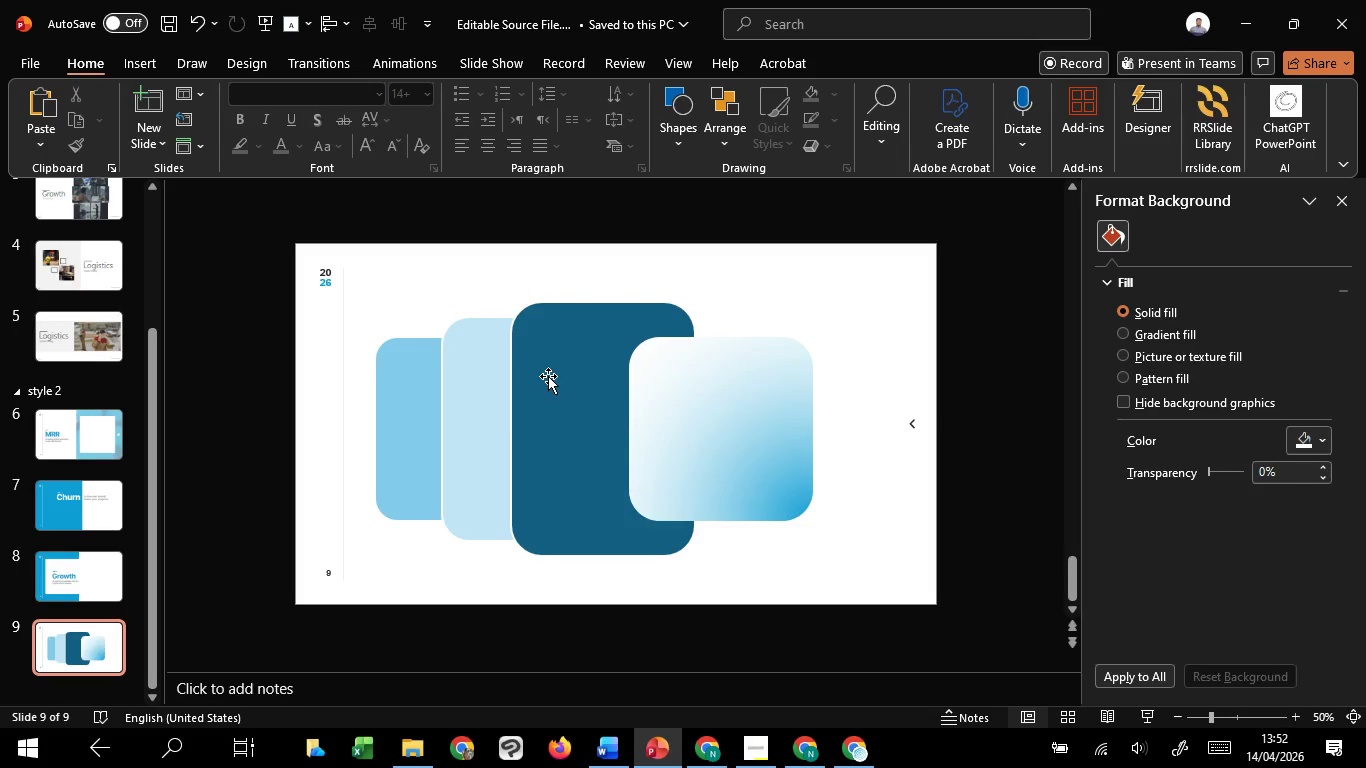 
left_click([548, 376])
 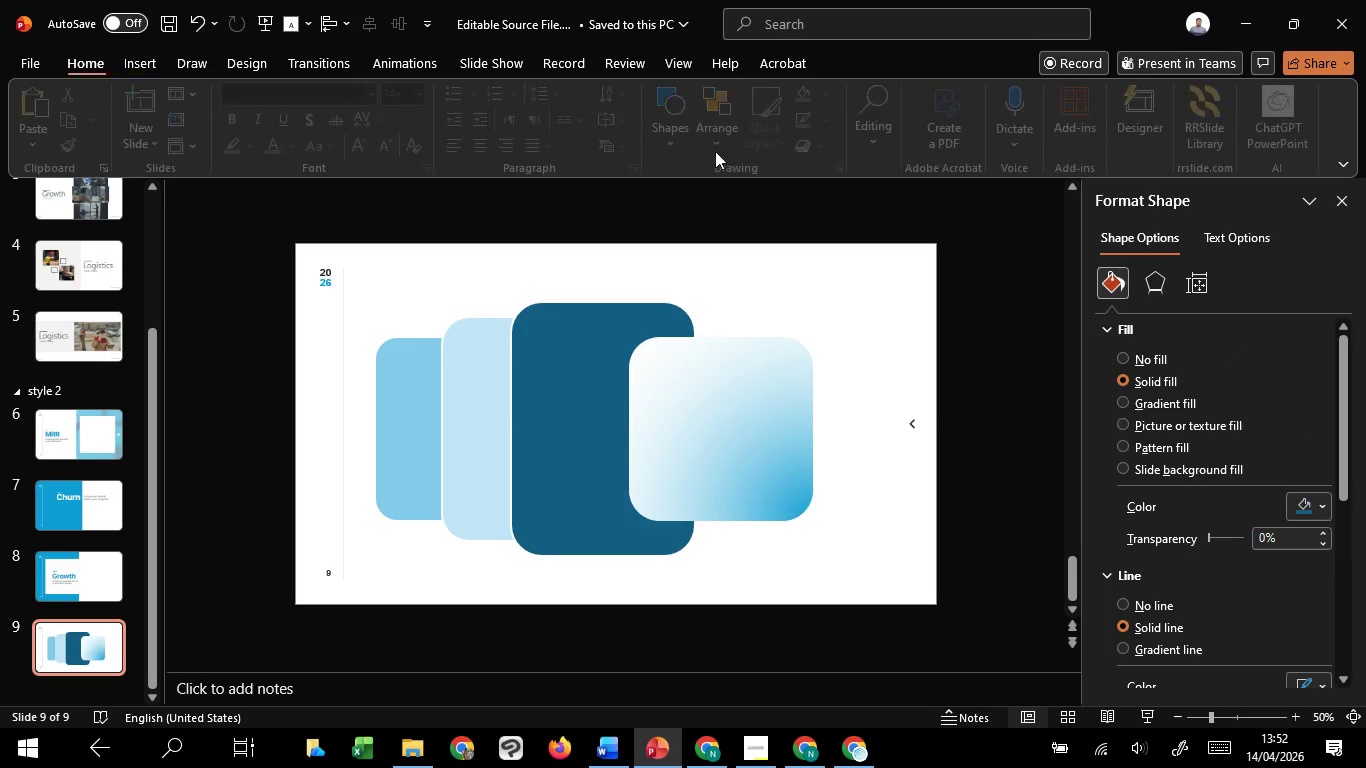 
left_click([672, 63])
 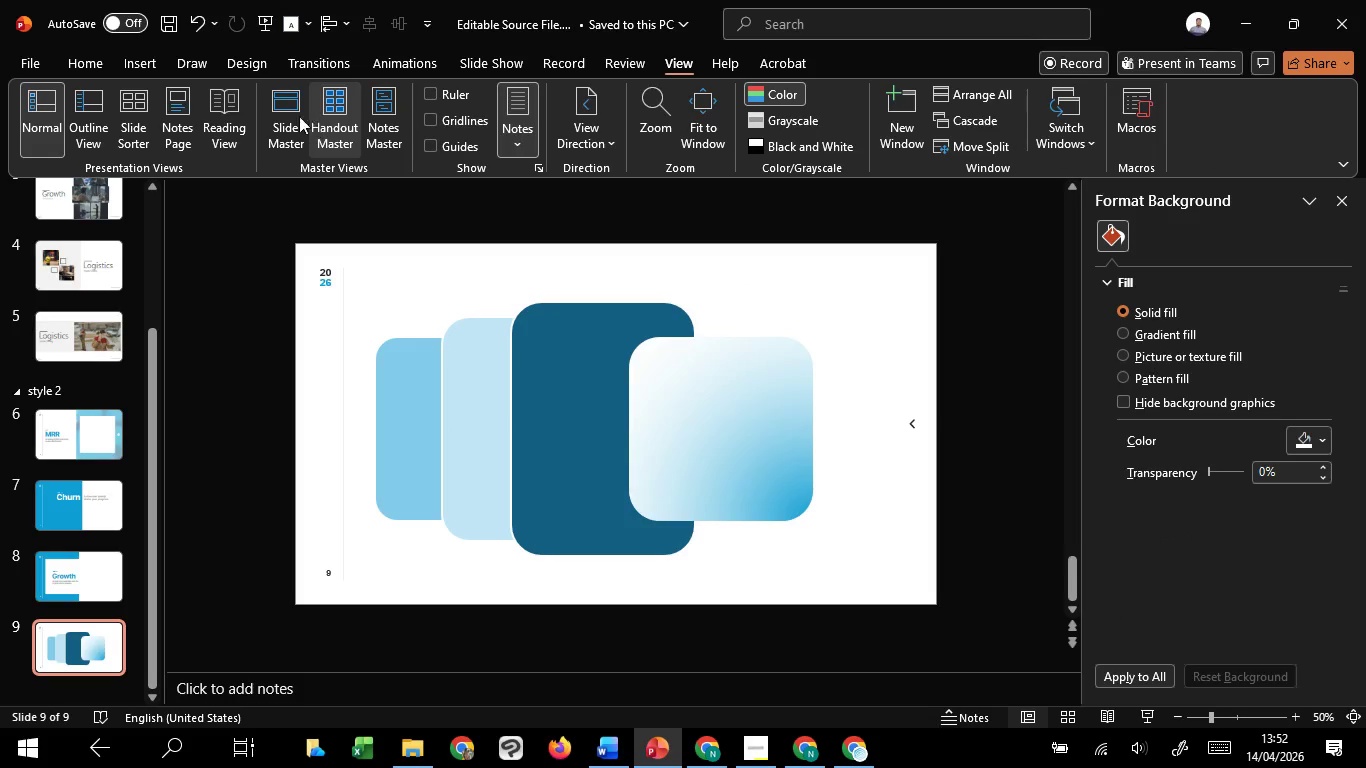 
left_click([288, 107])
 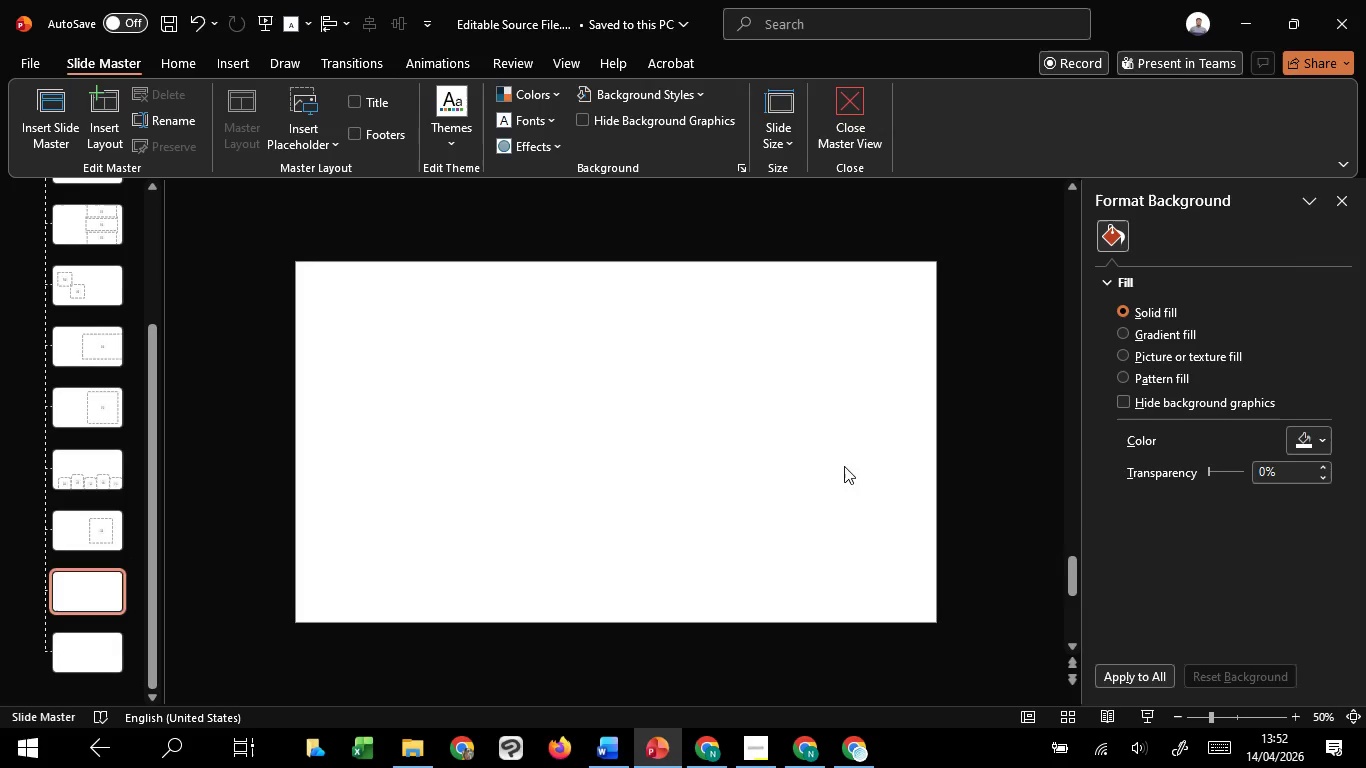 
key(Control+V)
 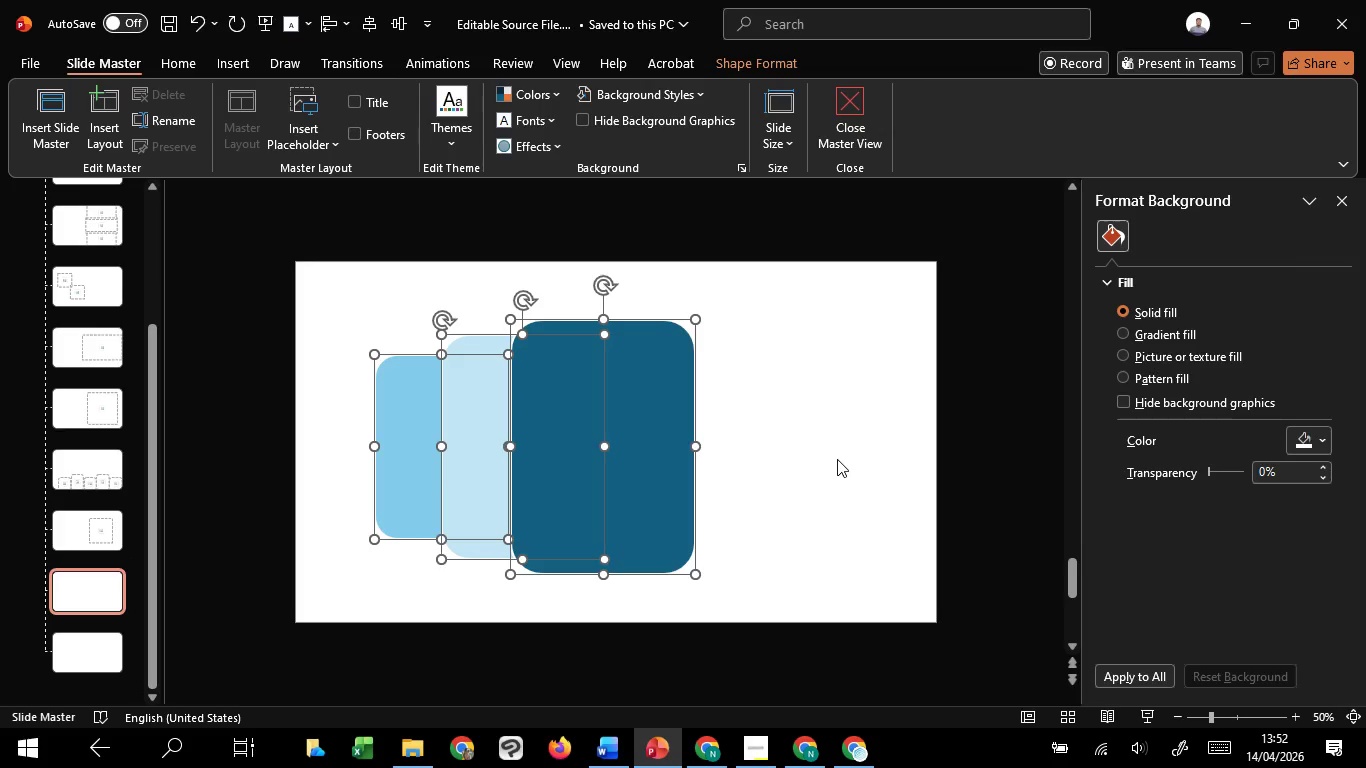 
left_click([837, 459])
 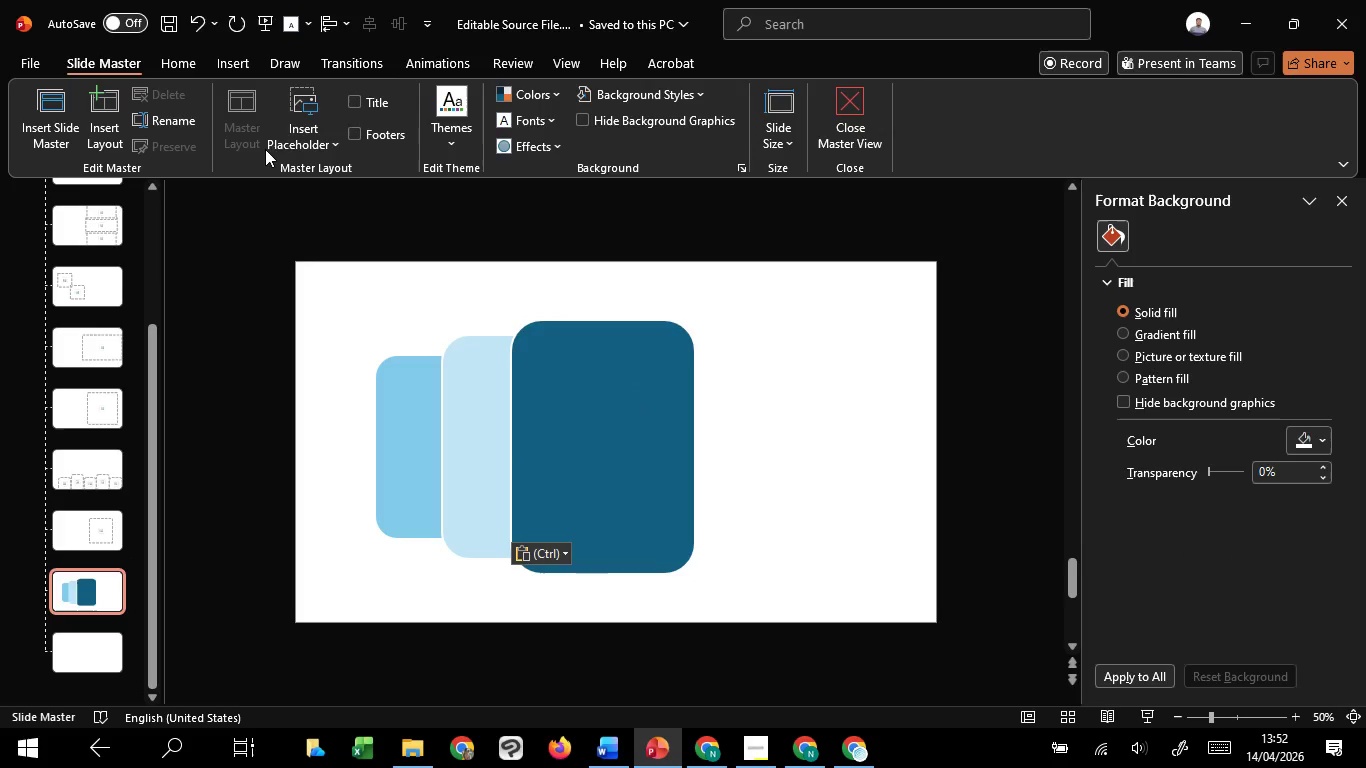 
left_click([270, 149])
 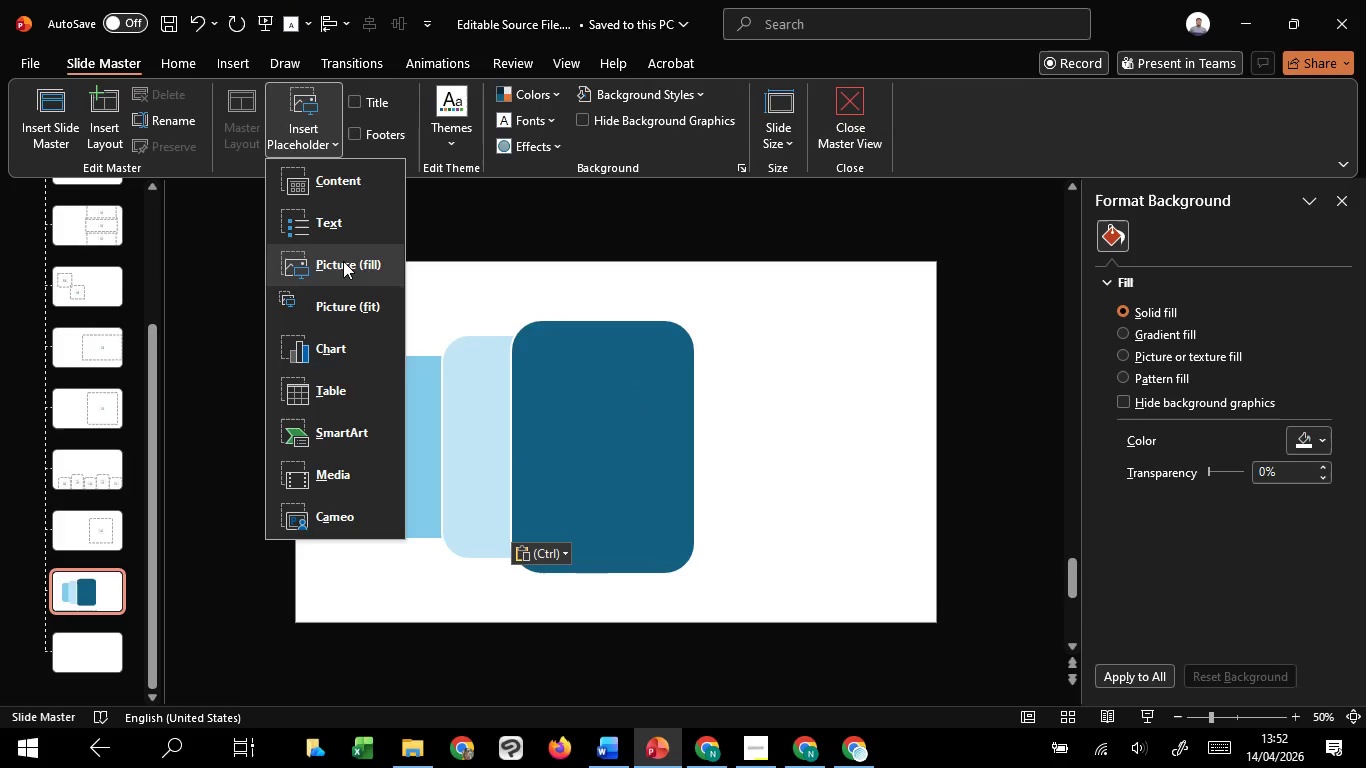 
left_click([343, 261])
 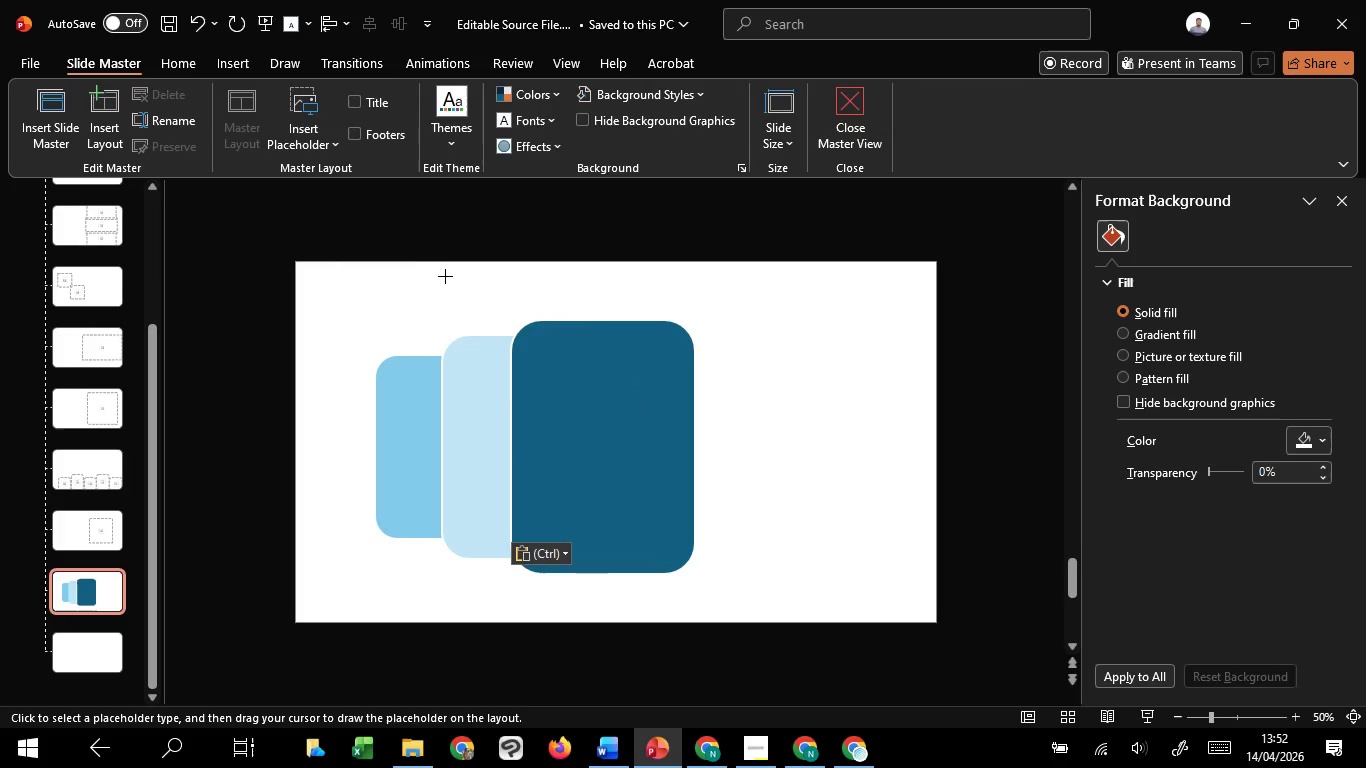 
left_click_drag(start_coordinate=[446, 276], to_coordinate=[807, 612])
 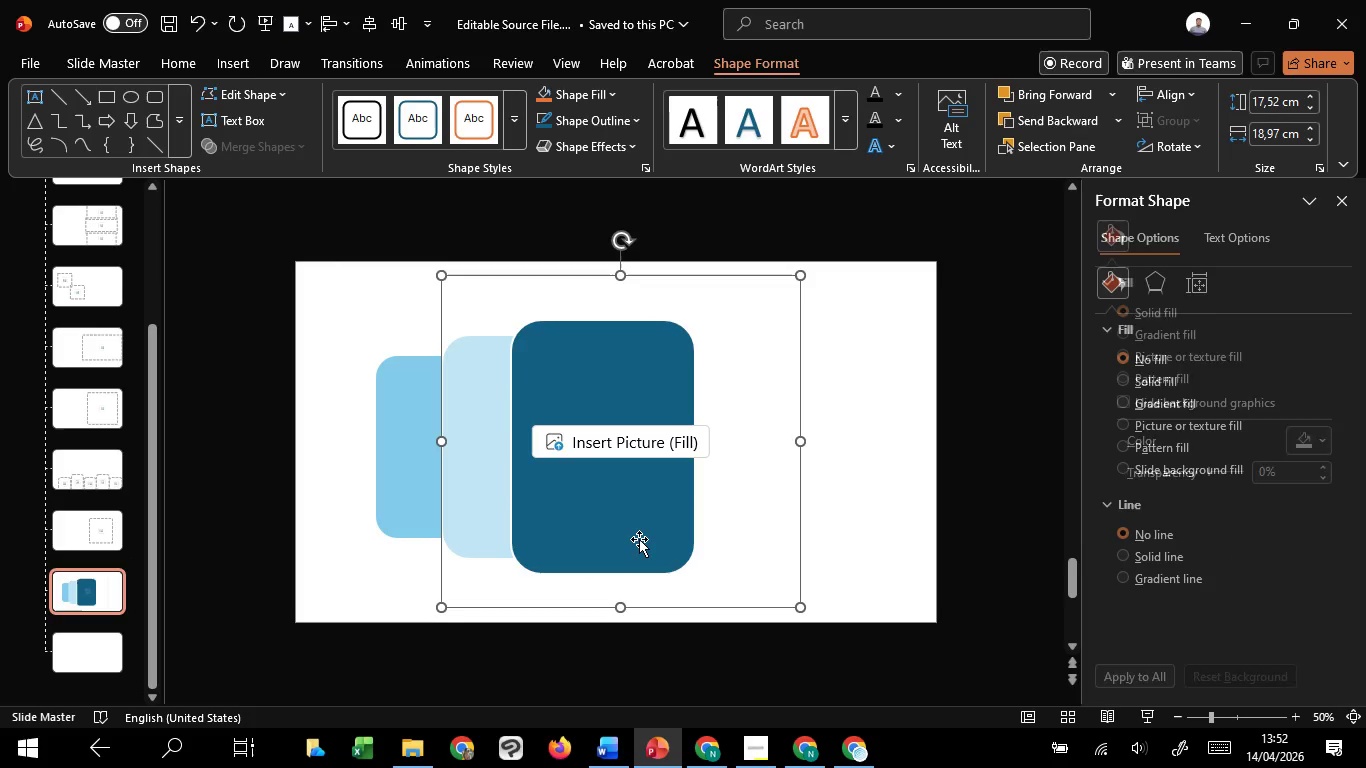 
key(Shift+ShiftLeft)
 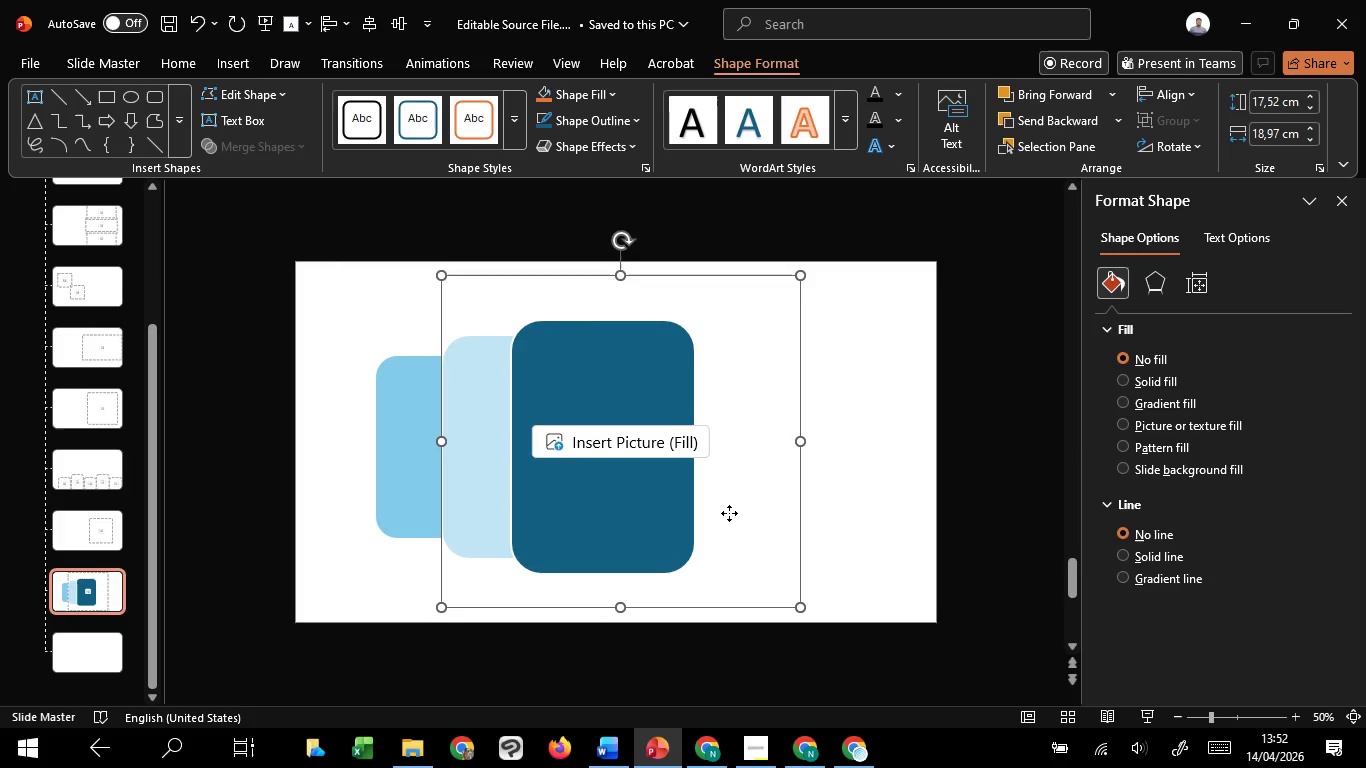 
right_click([729, 513])
 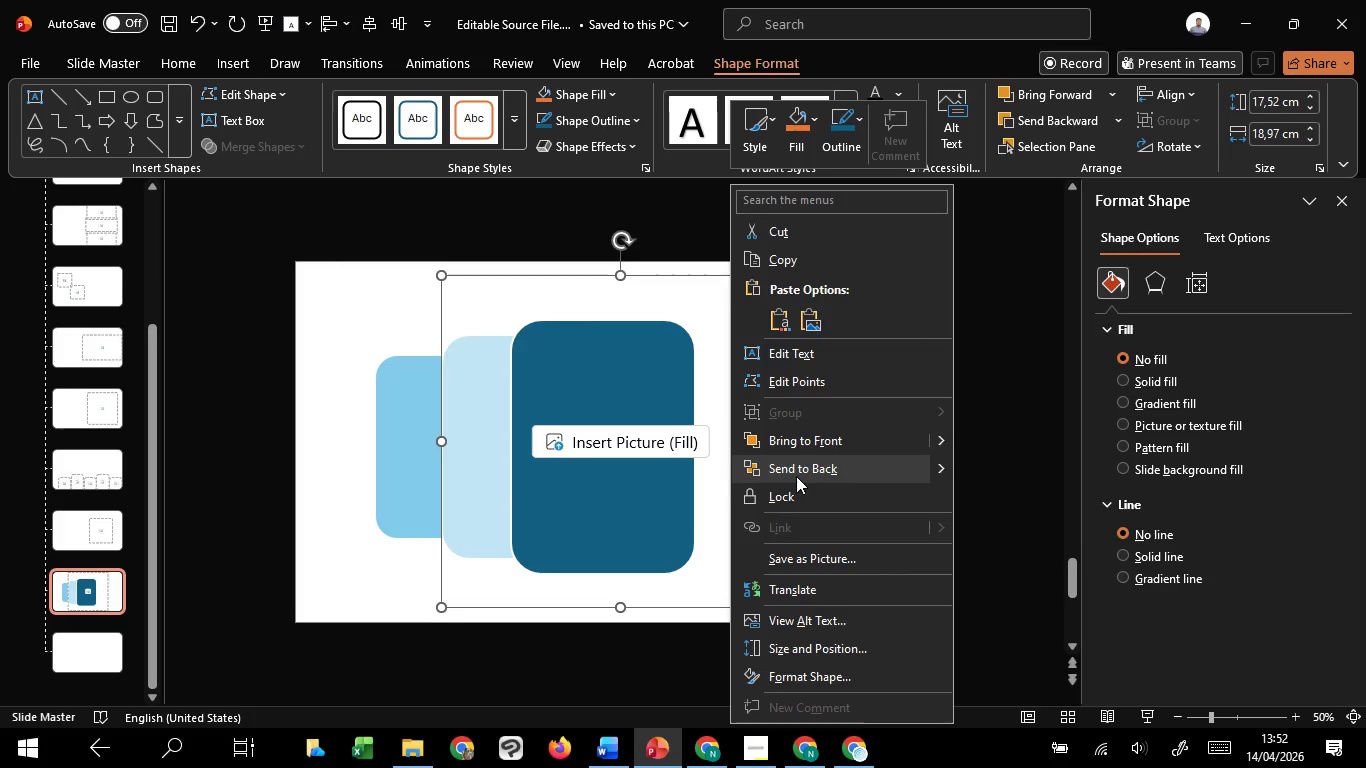 
left_click([796, 476])
 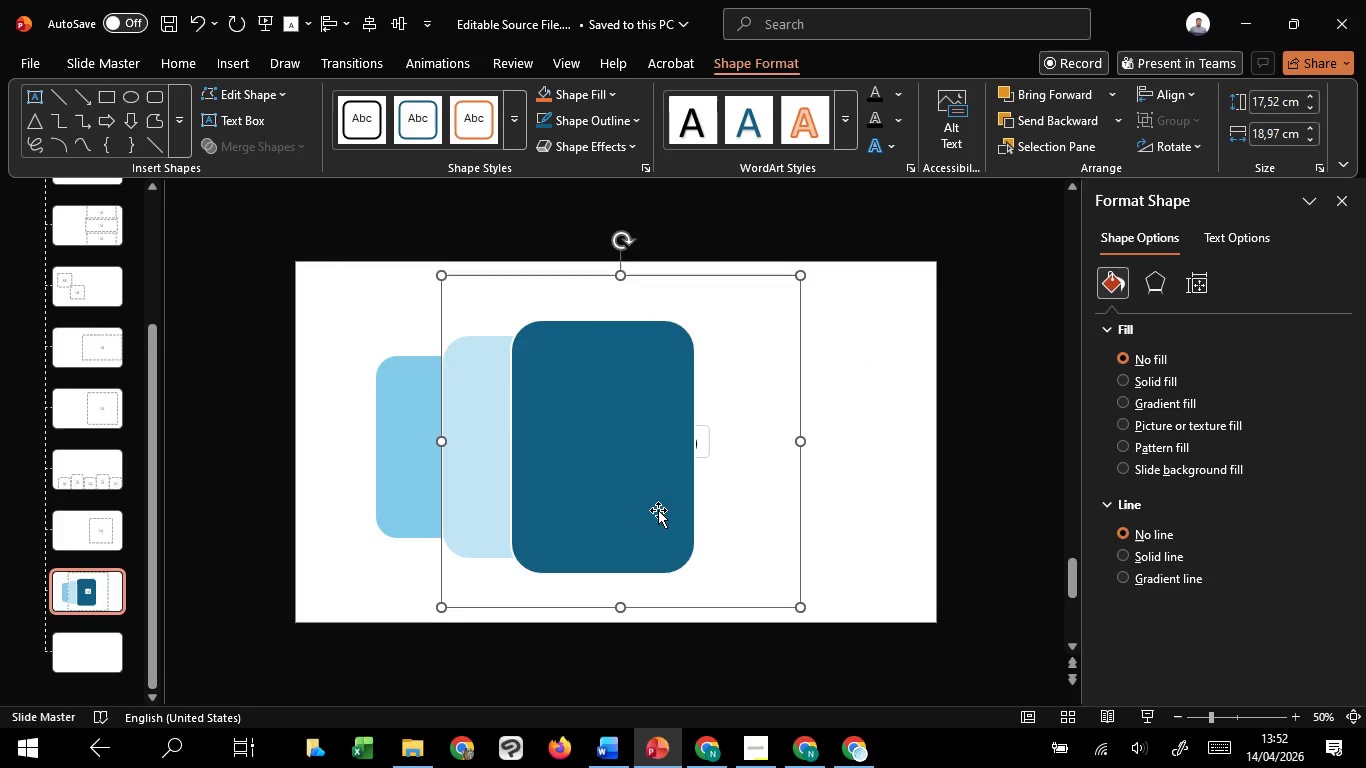 
hold_key(key=ShiftLeft, duration=1.14)
left_click([626, 499])
 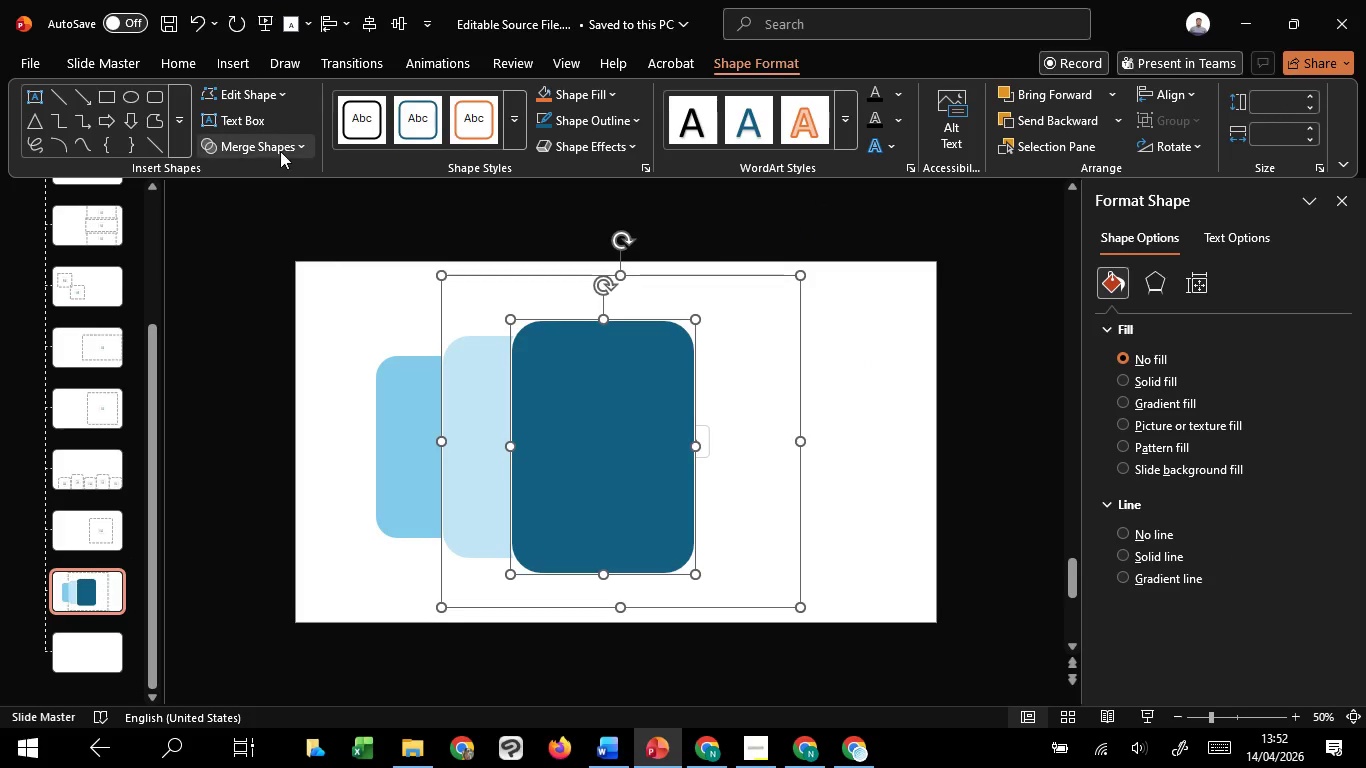 
left_click([280, 151])
 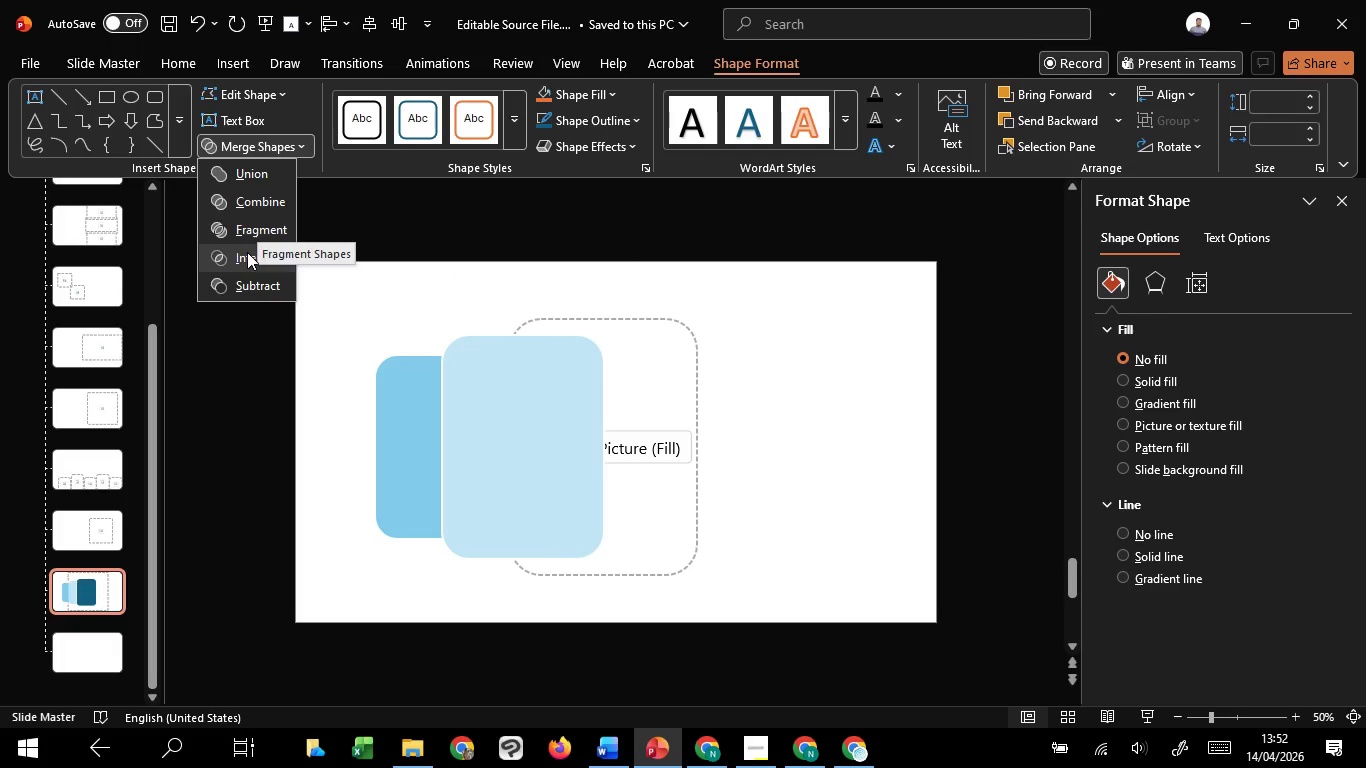 
left_click([247, 252])
 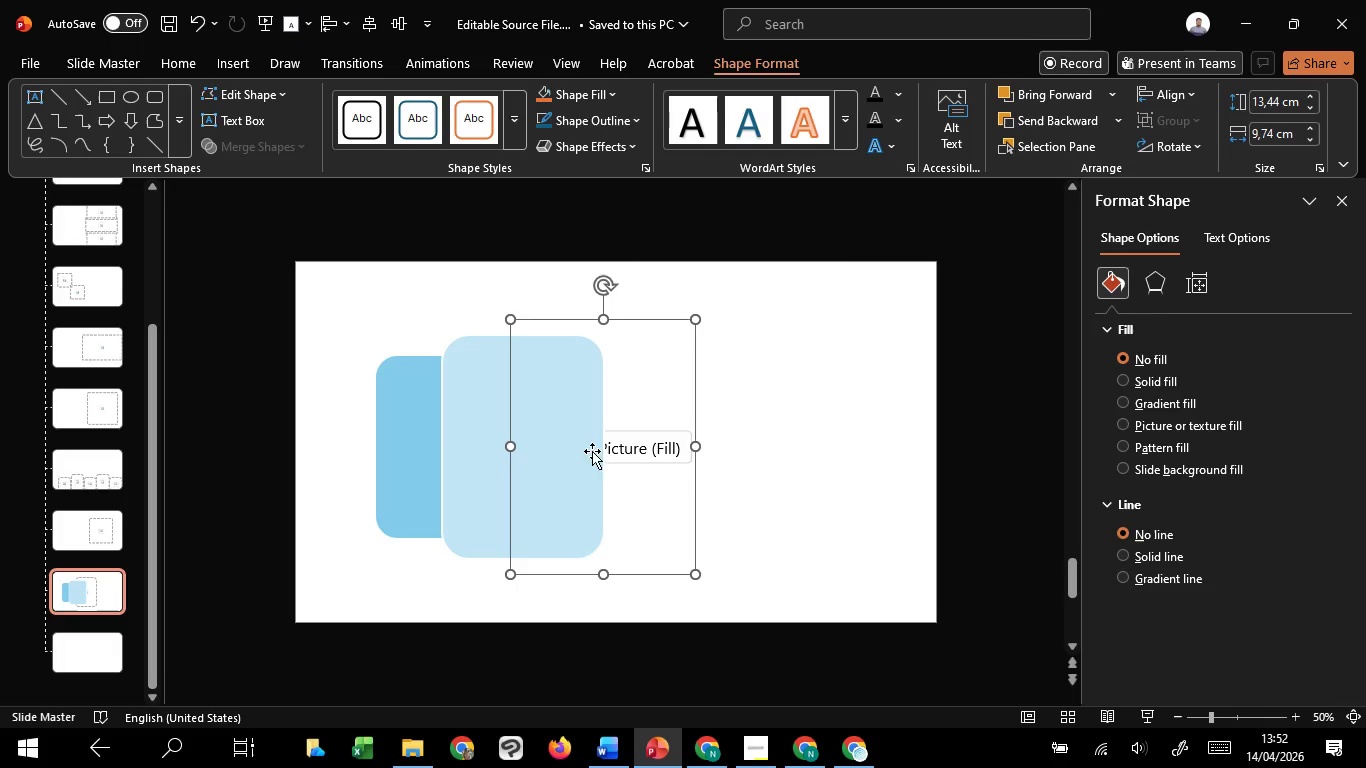 
left_click([387, 287])
 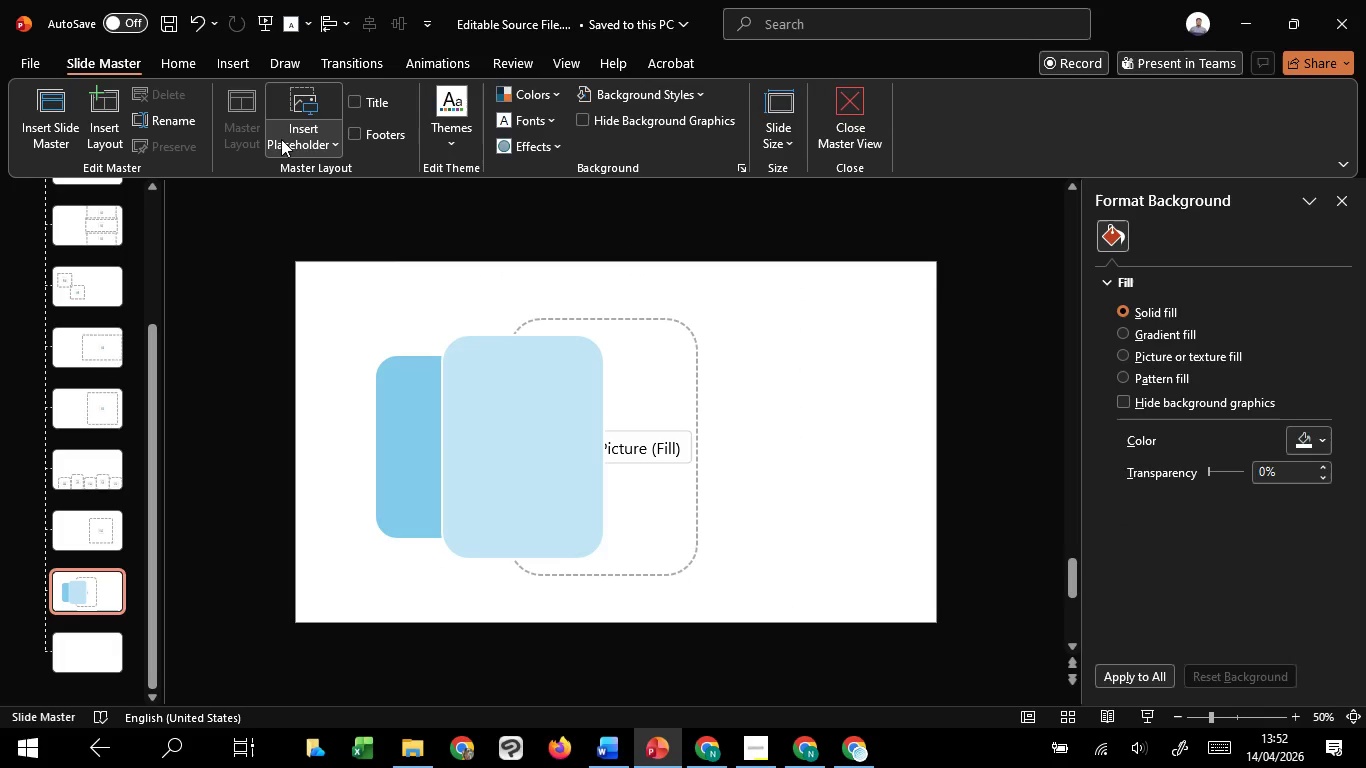 
left_click([283, 139])
 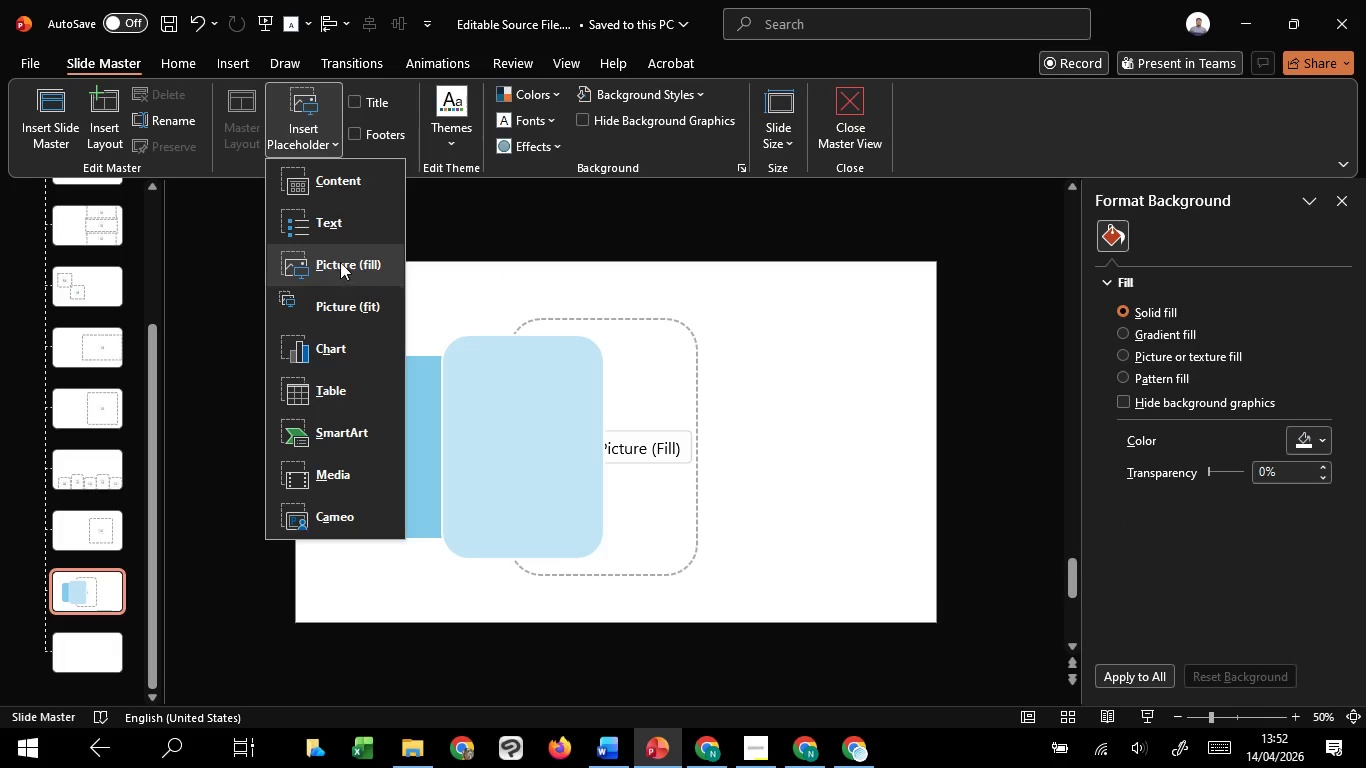 
left_click([340, 262])
 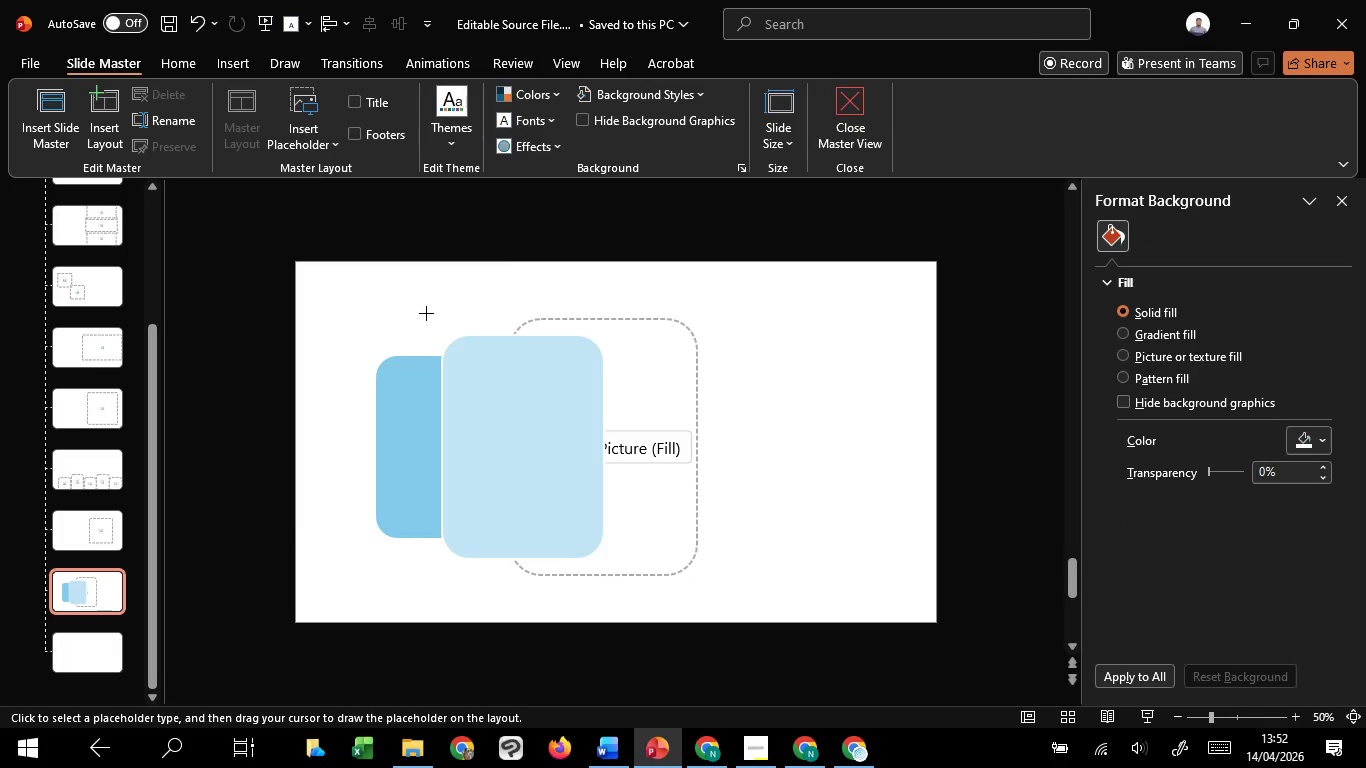 
left_click_drag(start_coordinate=[426, 313], to_coordinate=[656, 595])
 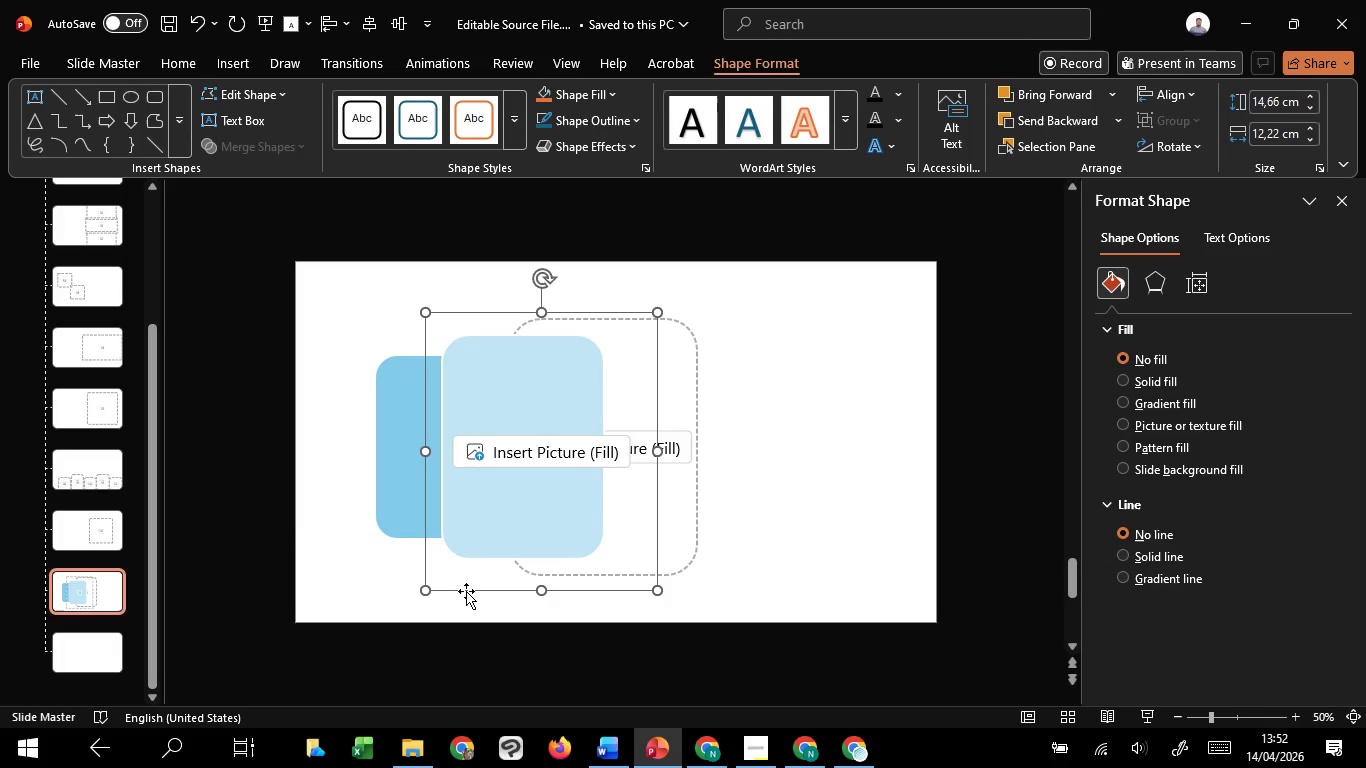 
right_click([466, 591])
 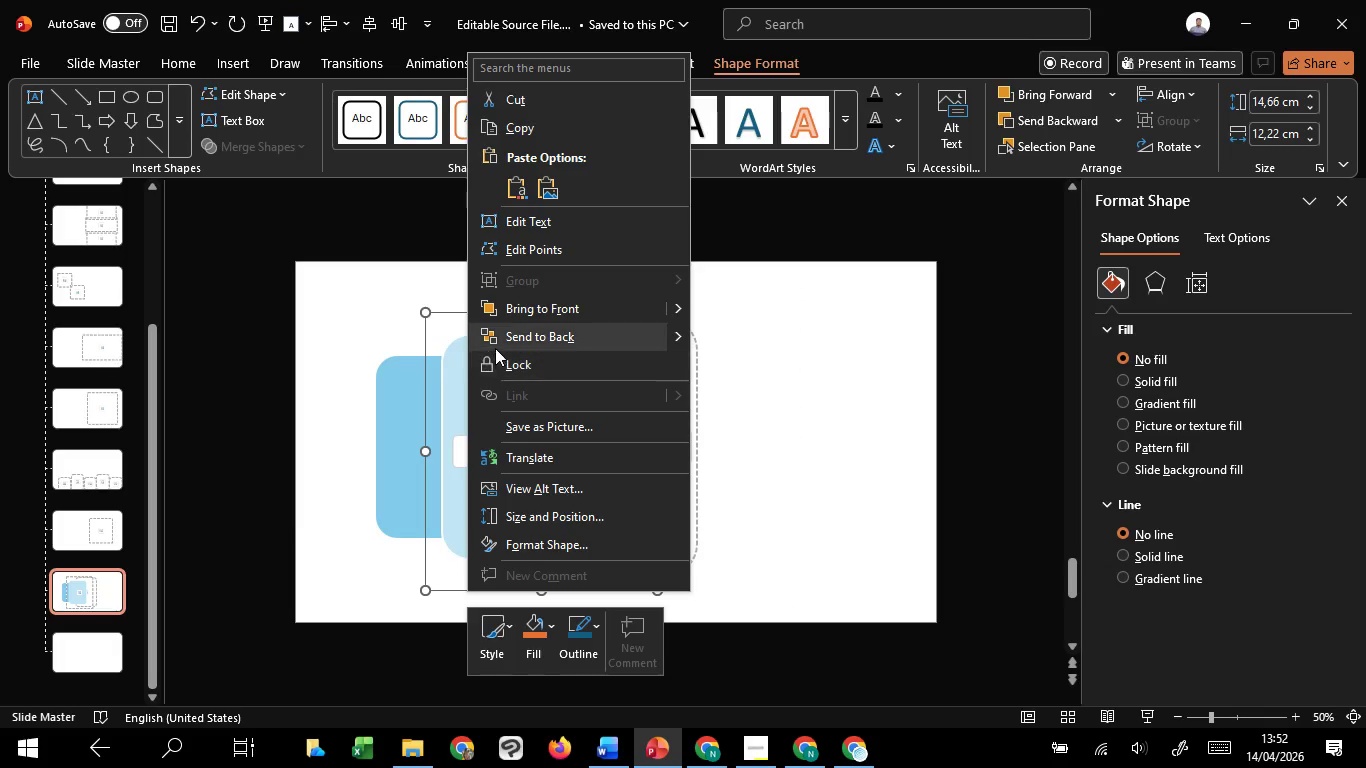 
left_click([499, 345])
 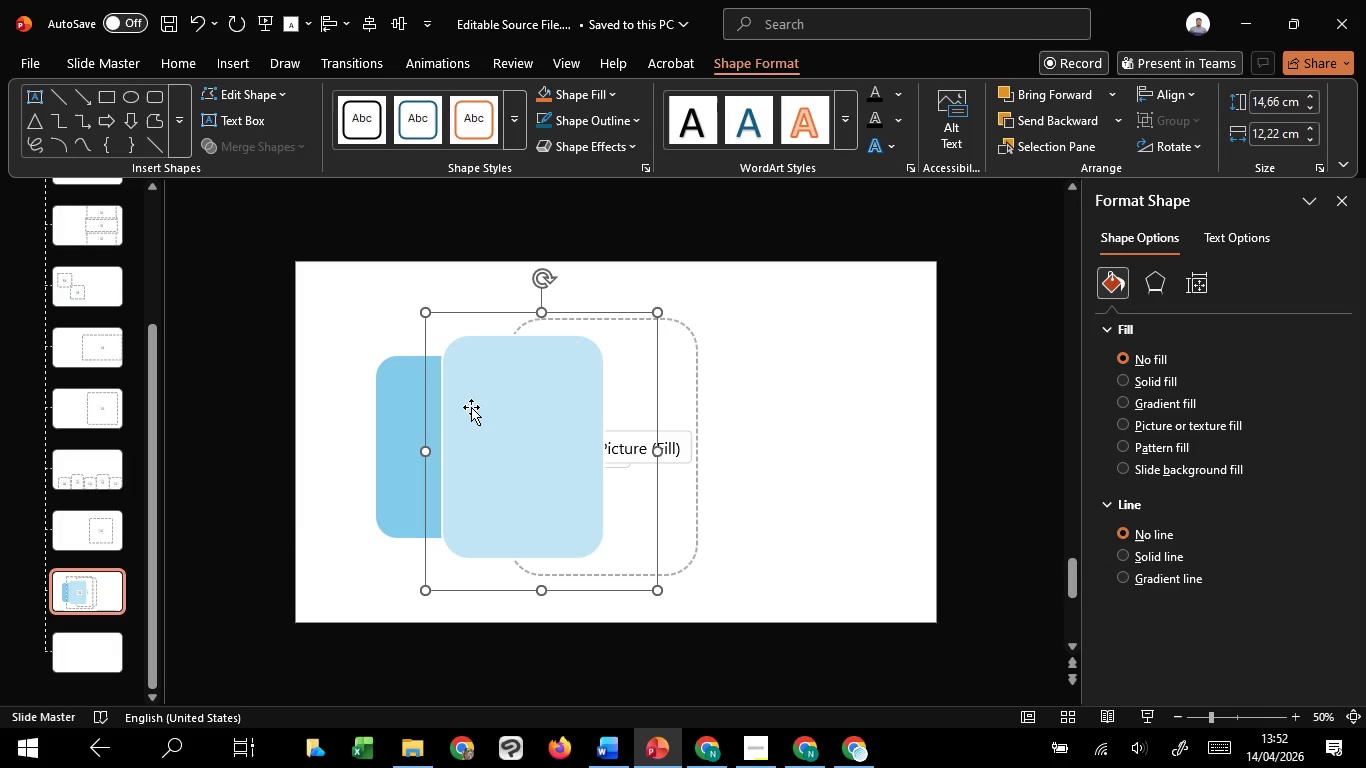 
hold_key(key=ShiftLeft, duration=0.72)
left_click([472, 407])
 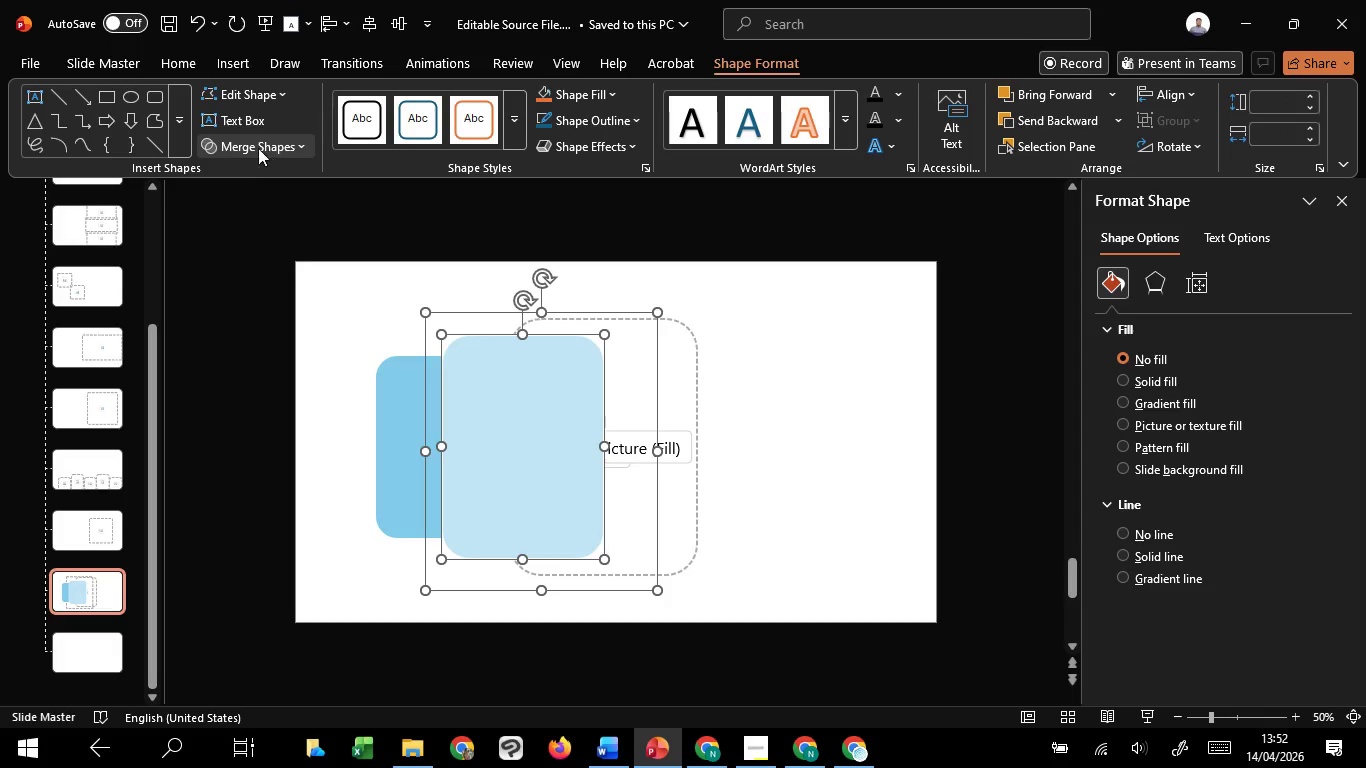 
left_click([257, 147])
 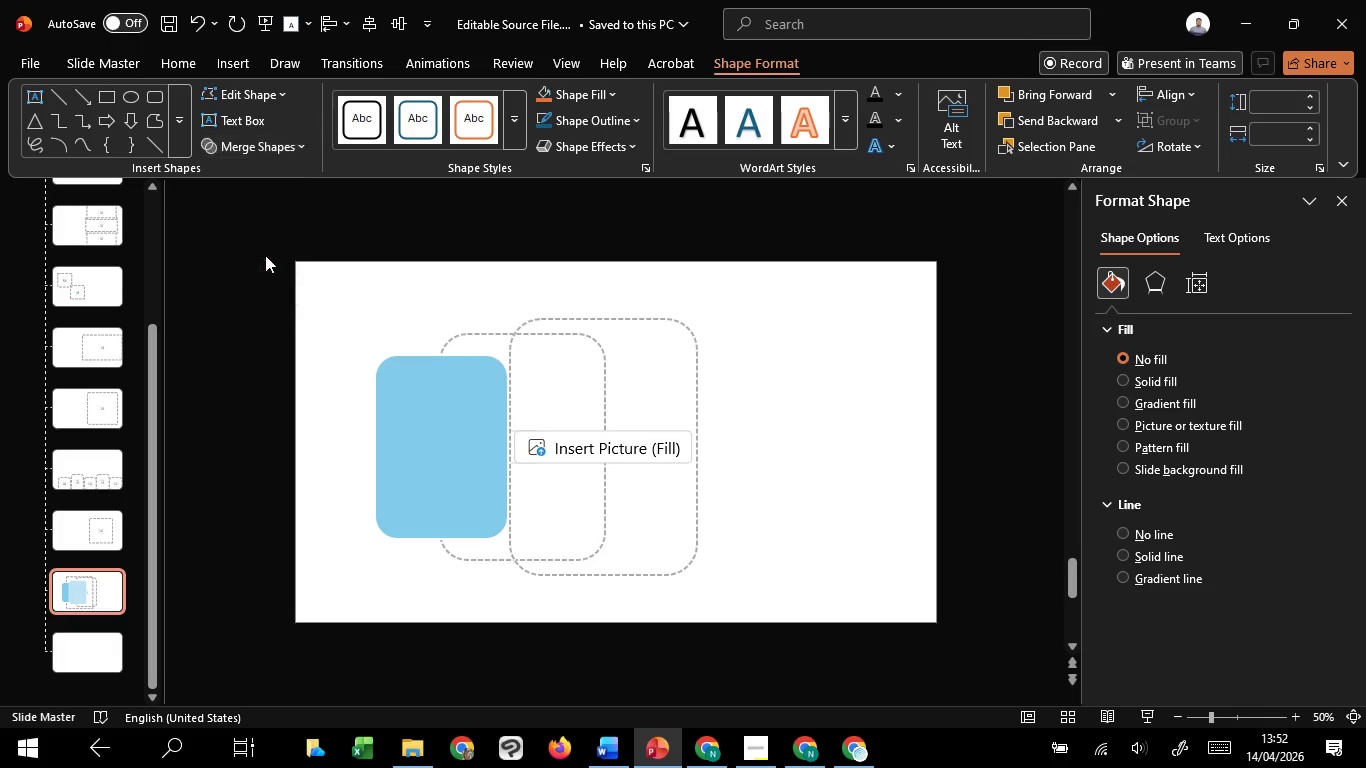 
left_click([360, 241])
 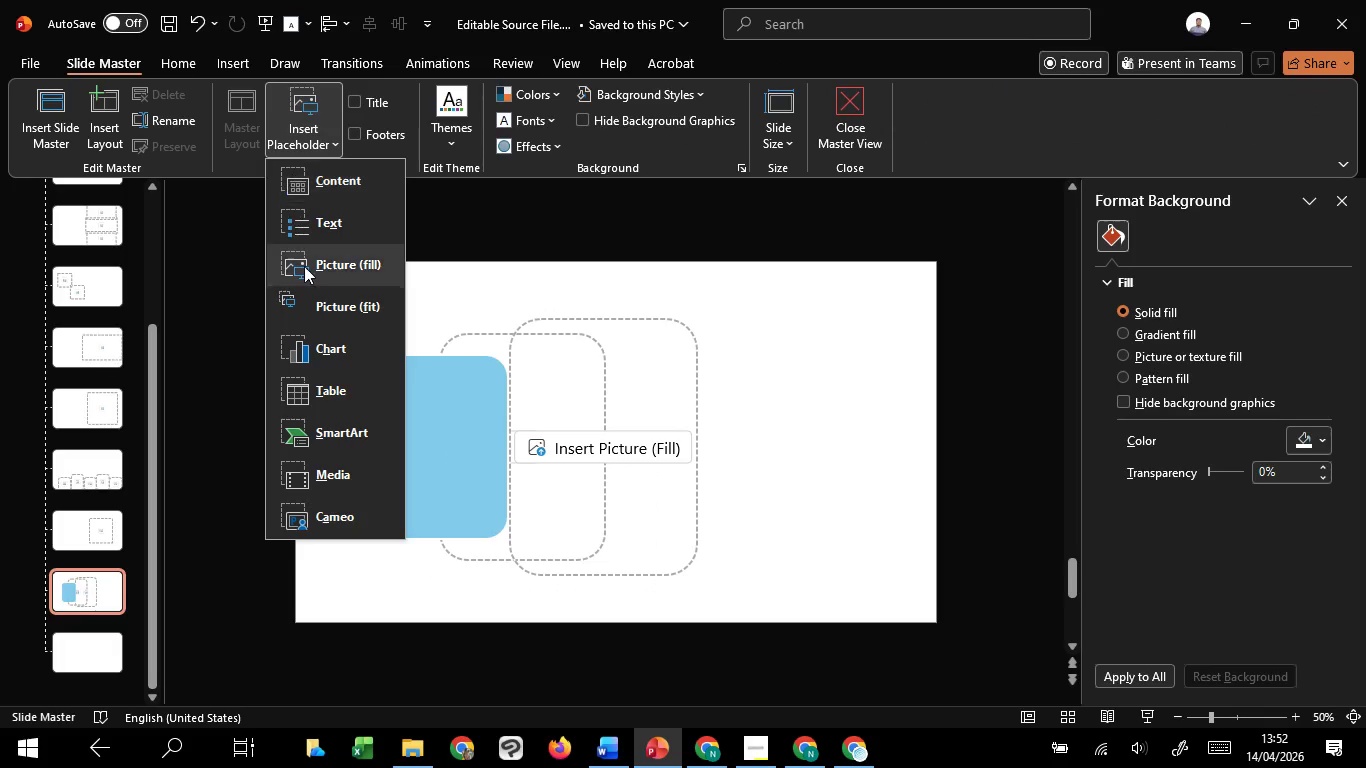 
left_click([304, 268])
 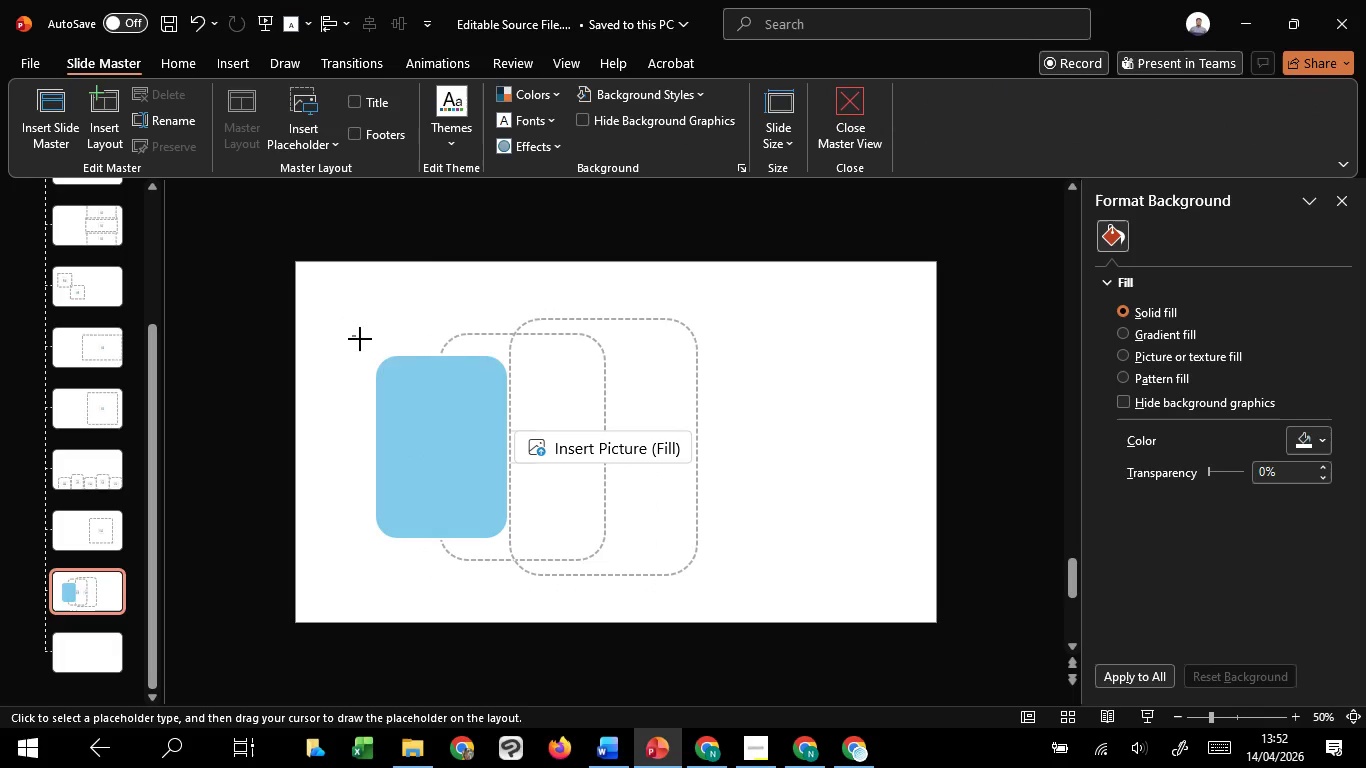 
left_click_drag(start_coordinate=[352, 333], to_coordinate=[517, 560])
 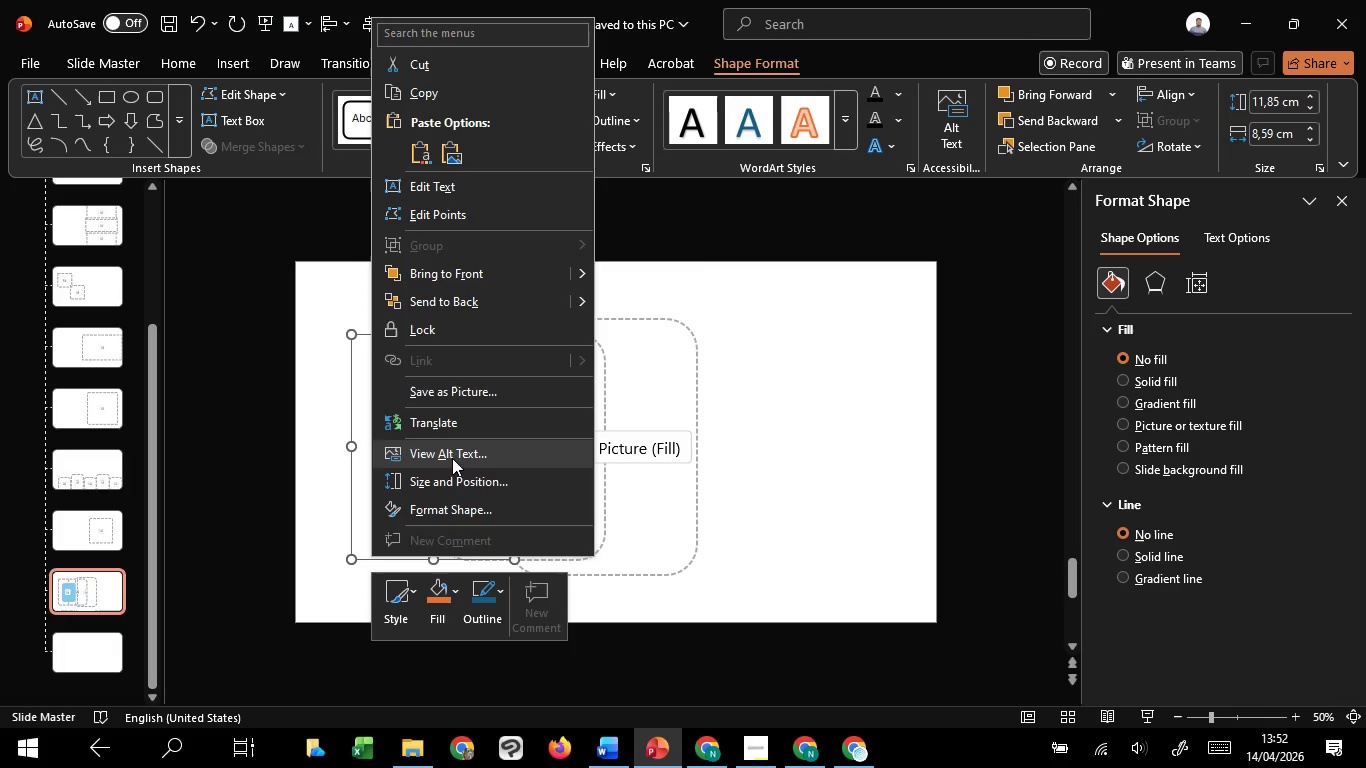 
left_click([437, 294])
 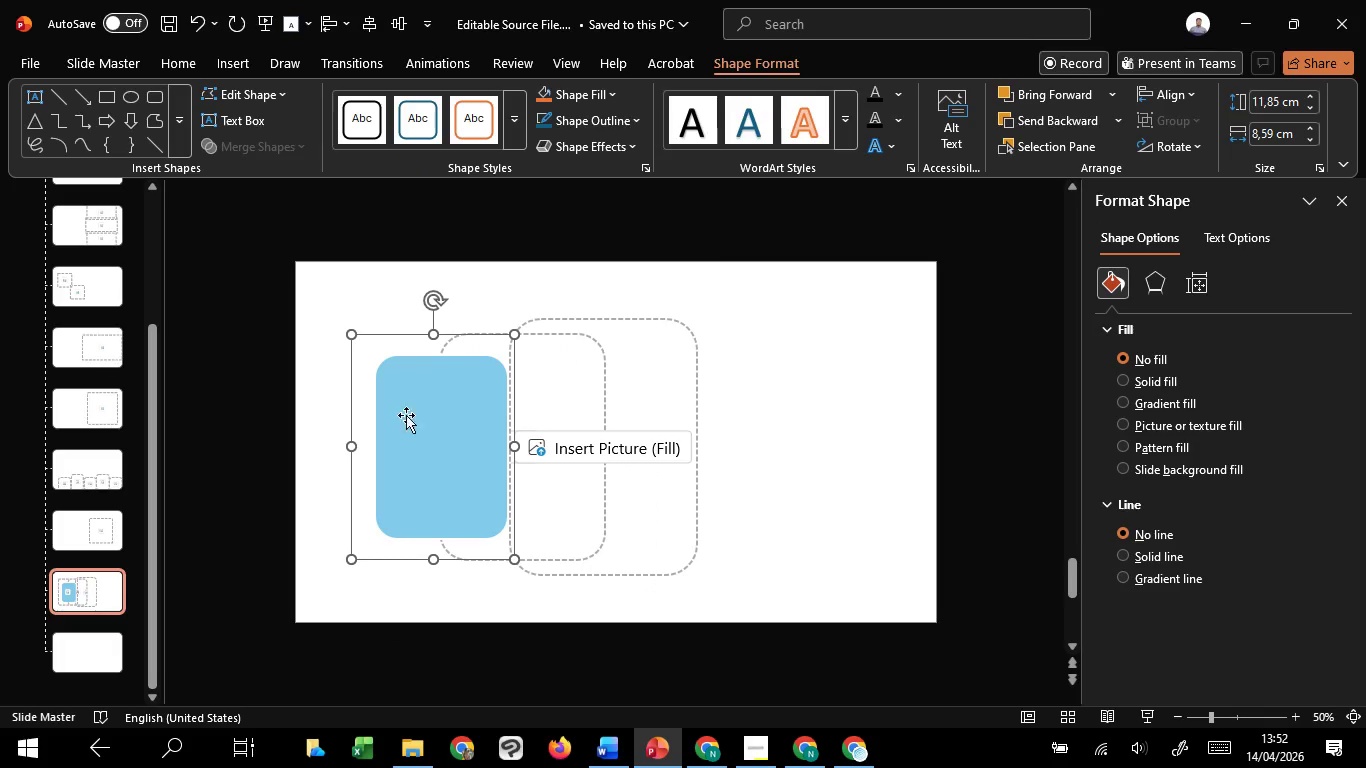 
hold_key(key=ShiftLeft, duration=0.66)
double_click([405, 422])
 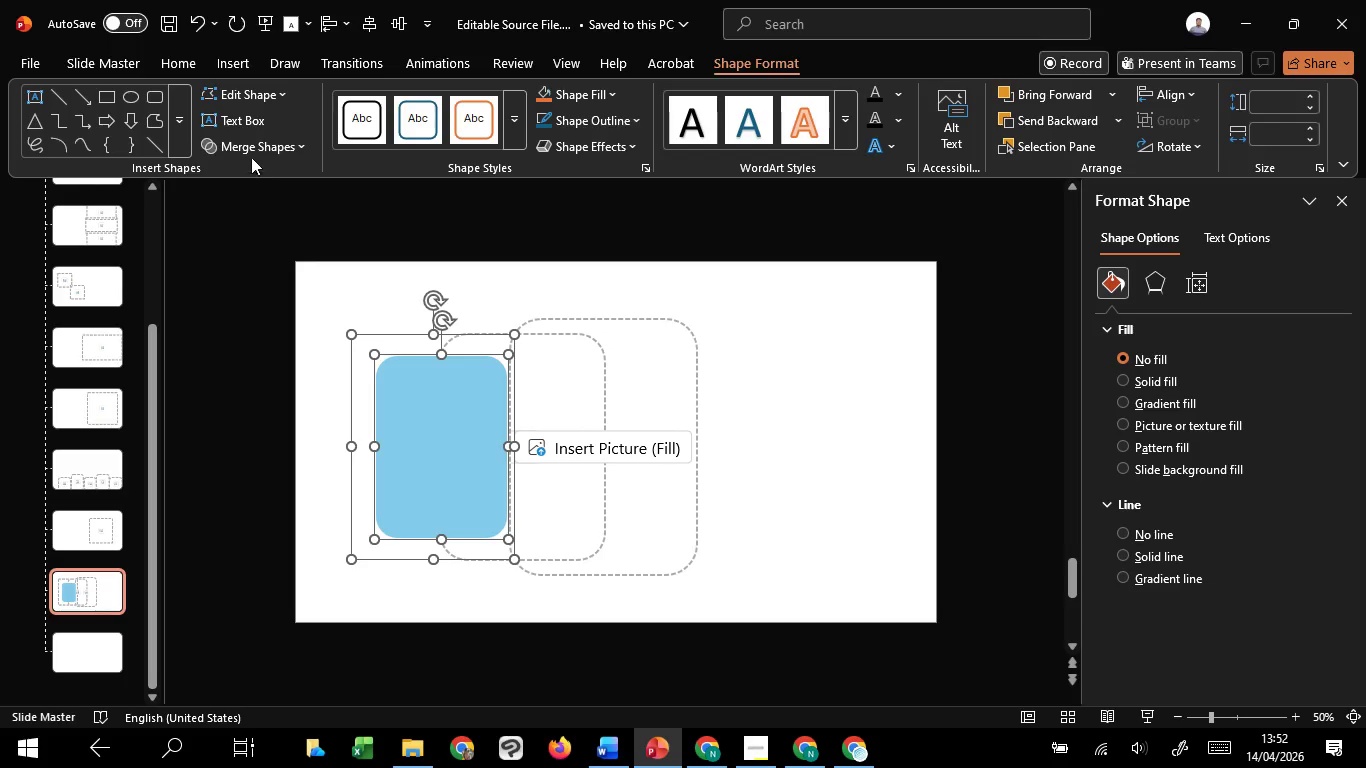 
left_click([251, 157])
 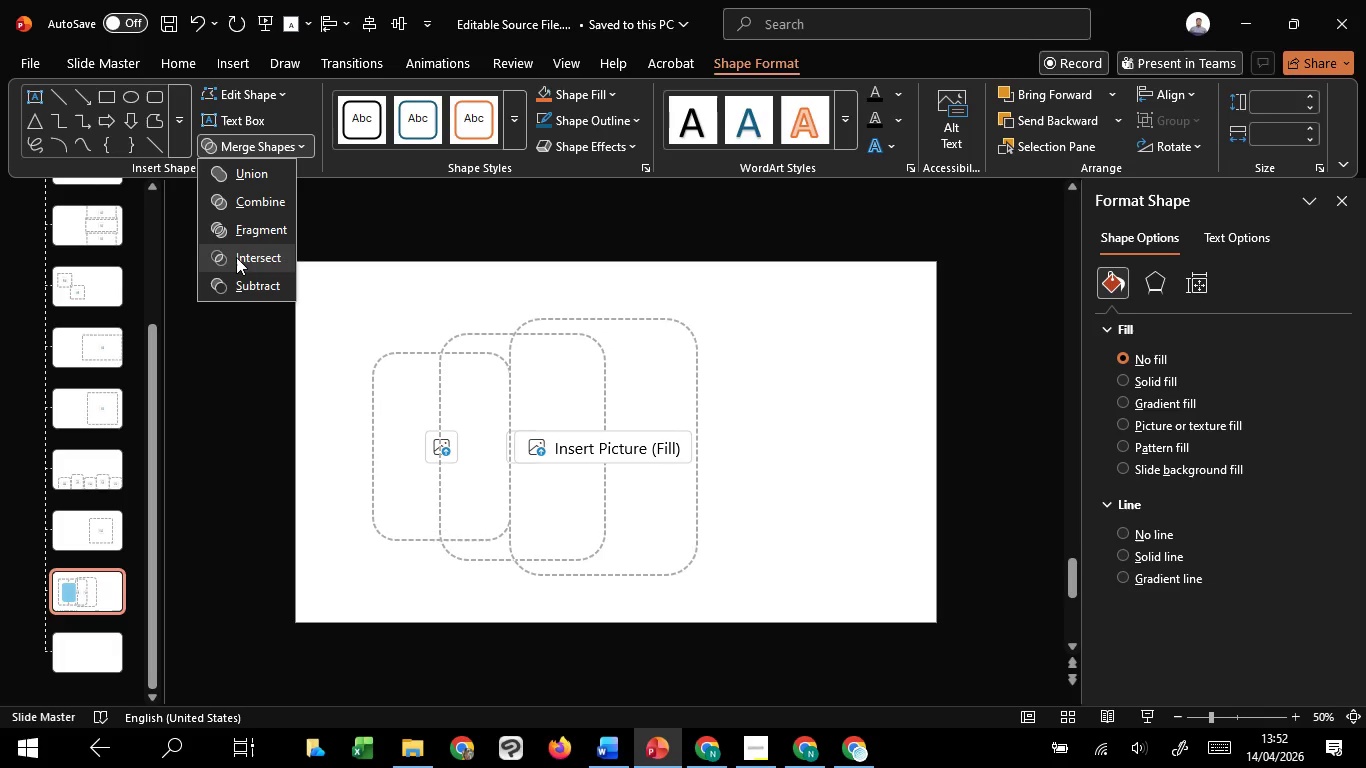 
left_click([236, 257])
 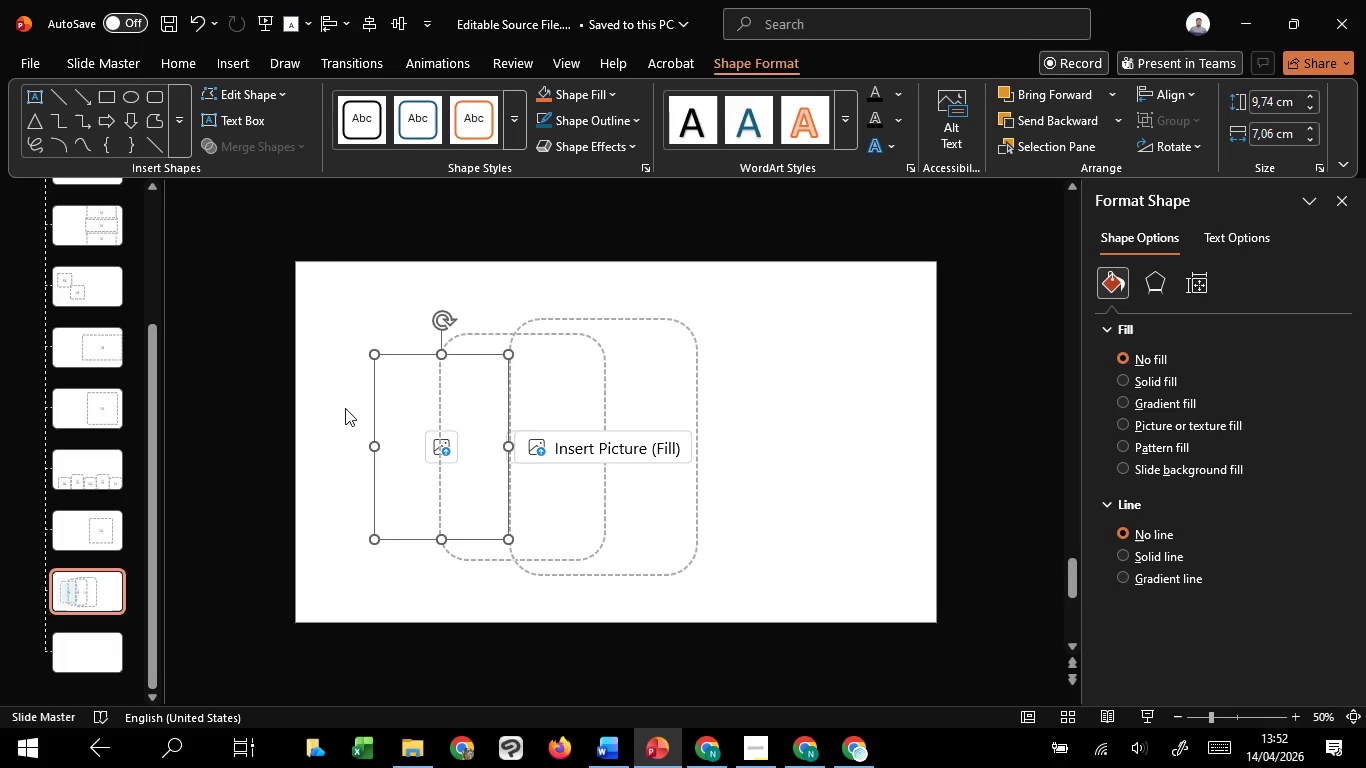 
left_click([345, 408])
 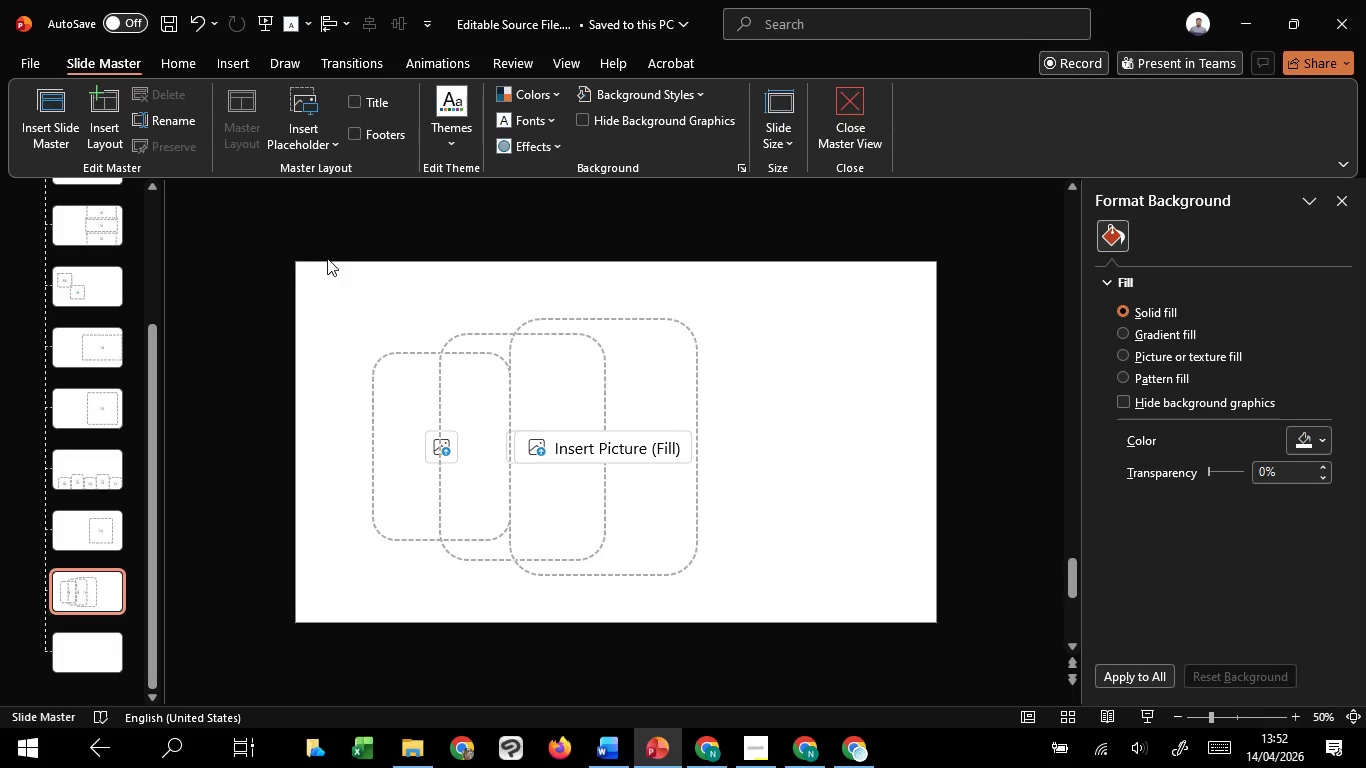 
left_click_drag(start_coordinate=[327, 258], to_coordinate=[901, 504])
 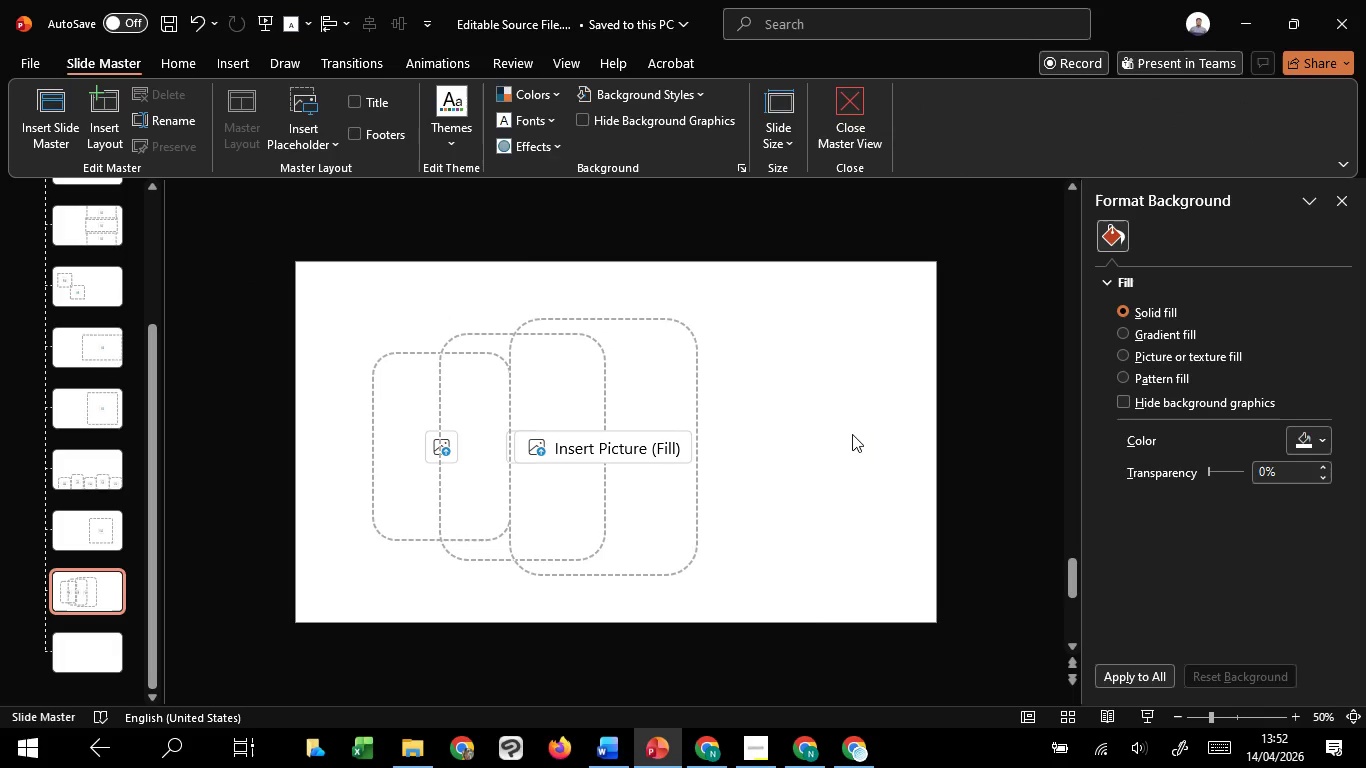 
left_click([852, 434])